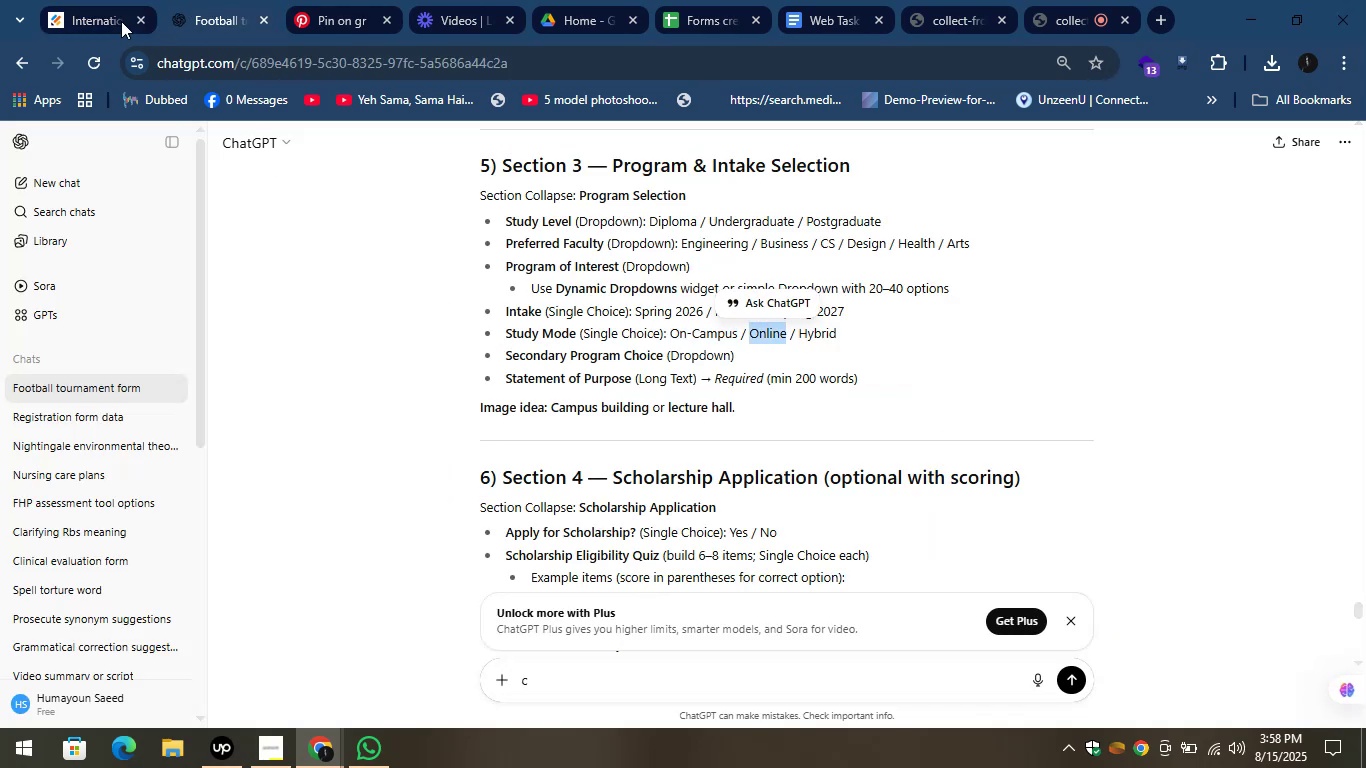 
left_click([91, 0])
 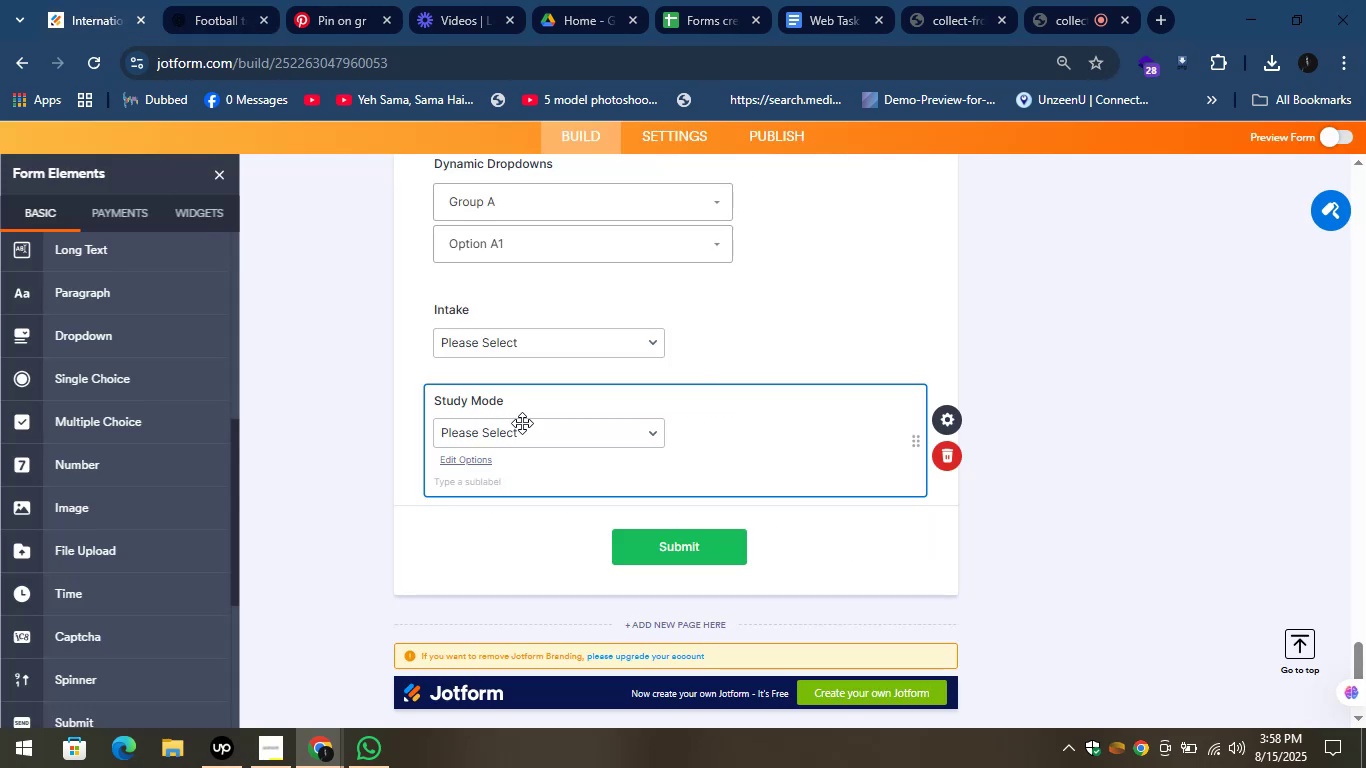 
left_click([538, 429])
 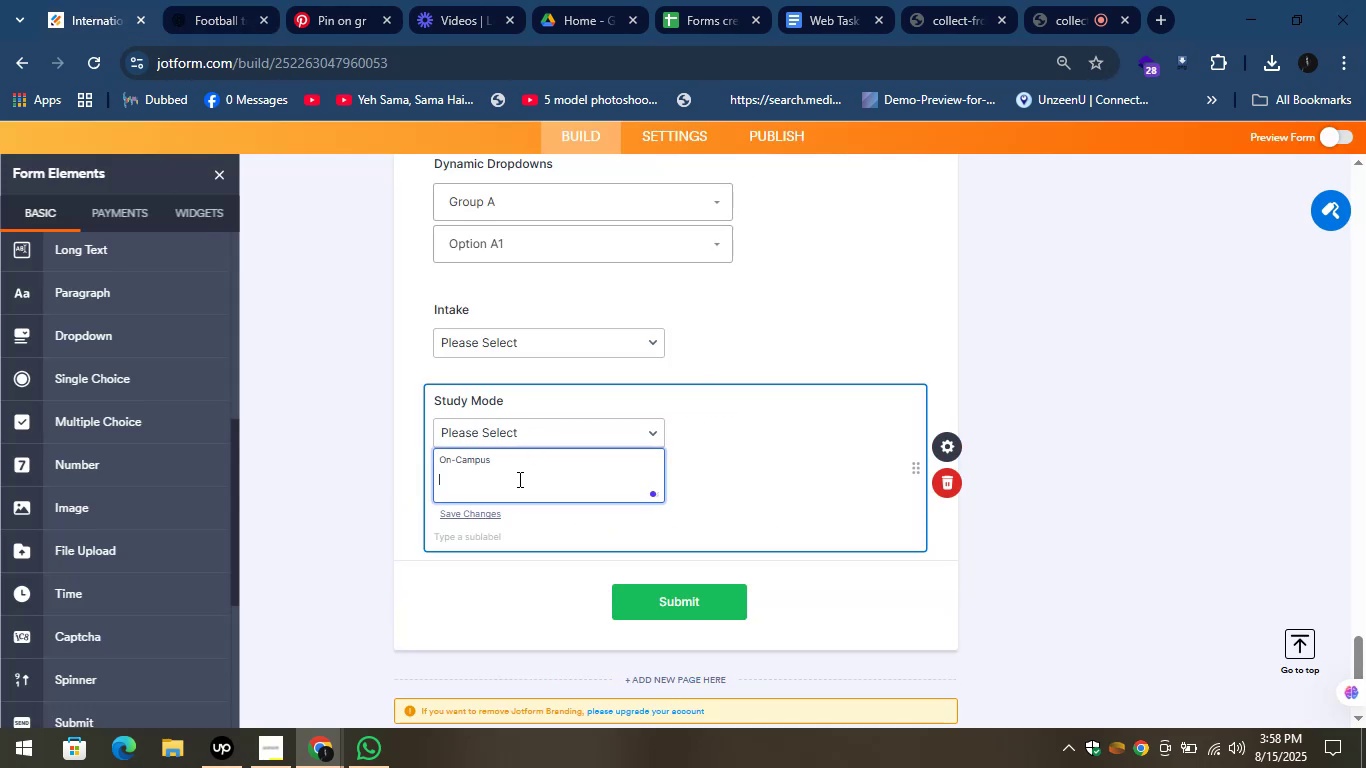 
key(Control+V)
 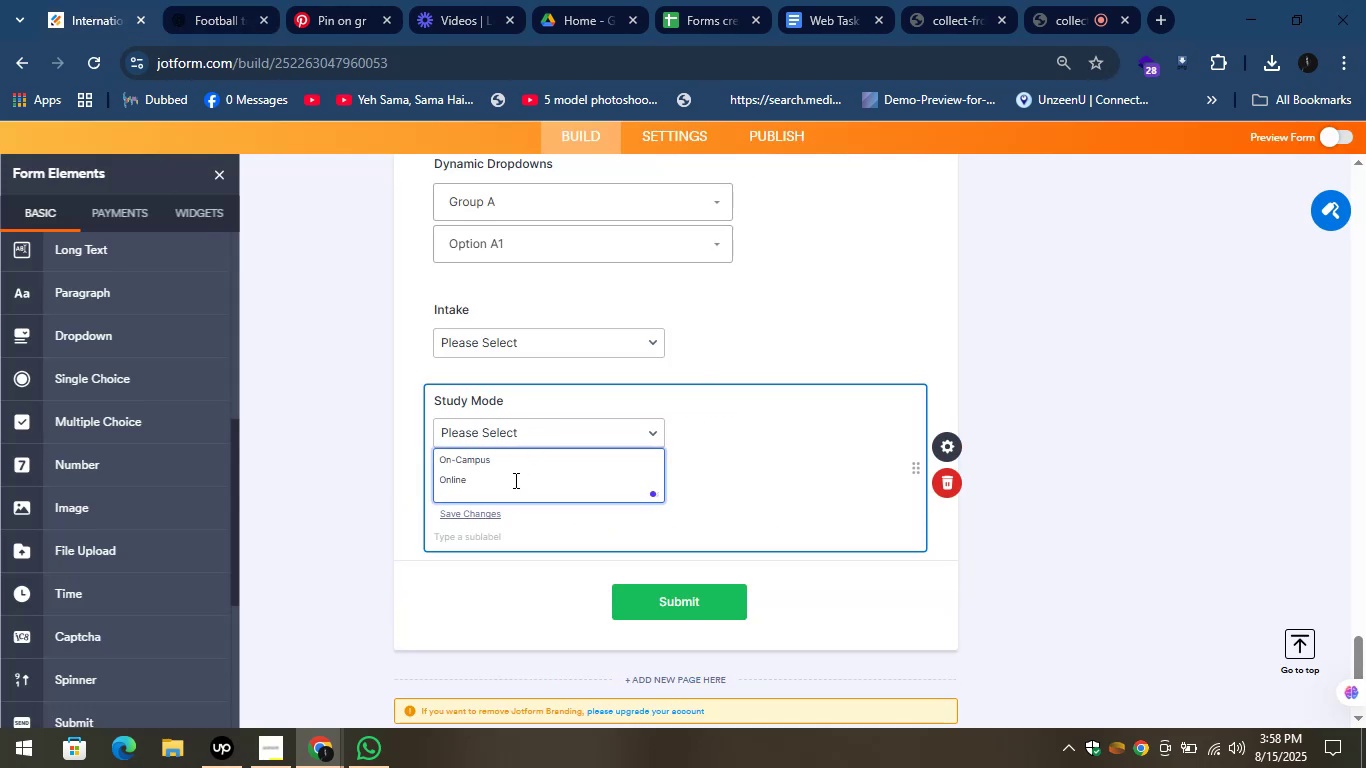 
hold_key(key=Enter, duration=0.33)
 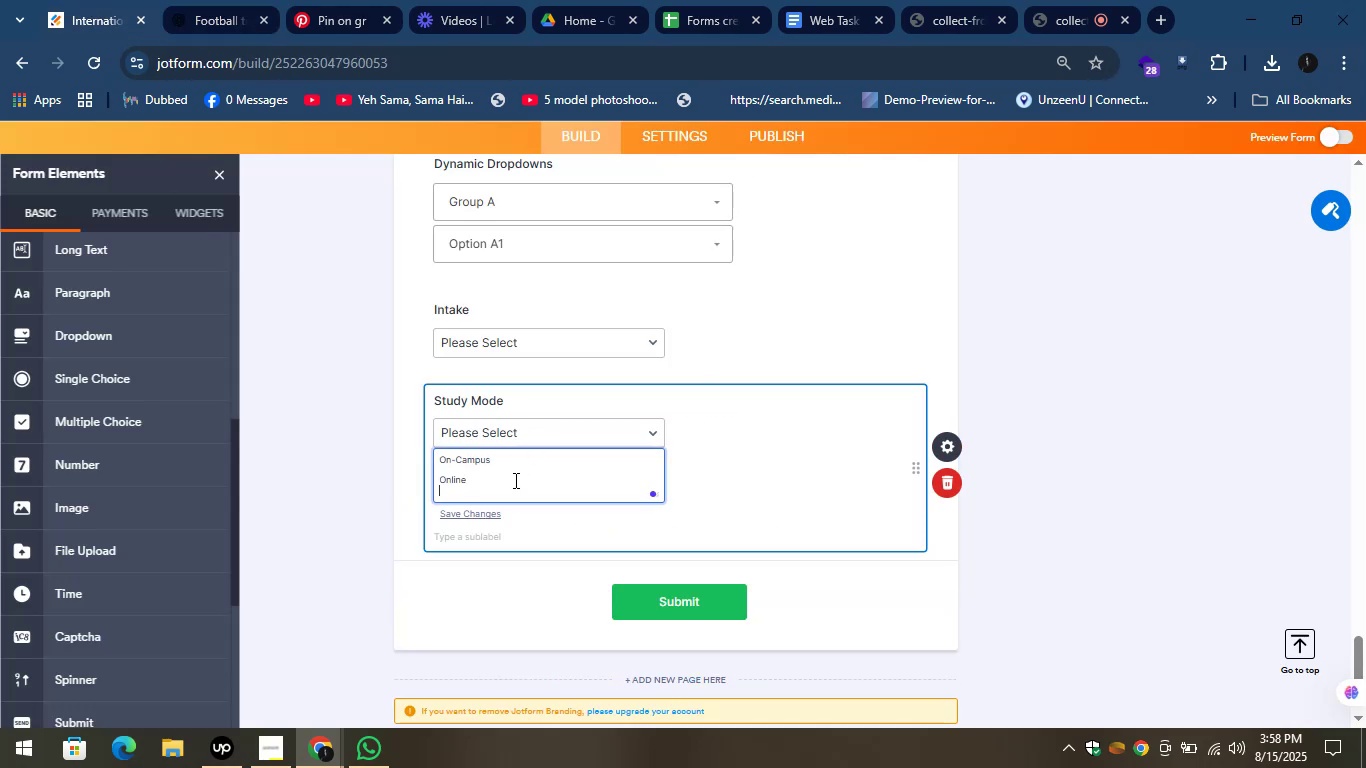 
key(Shift+Enter)
 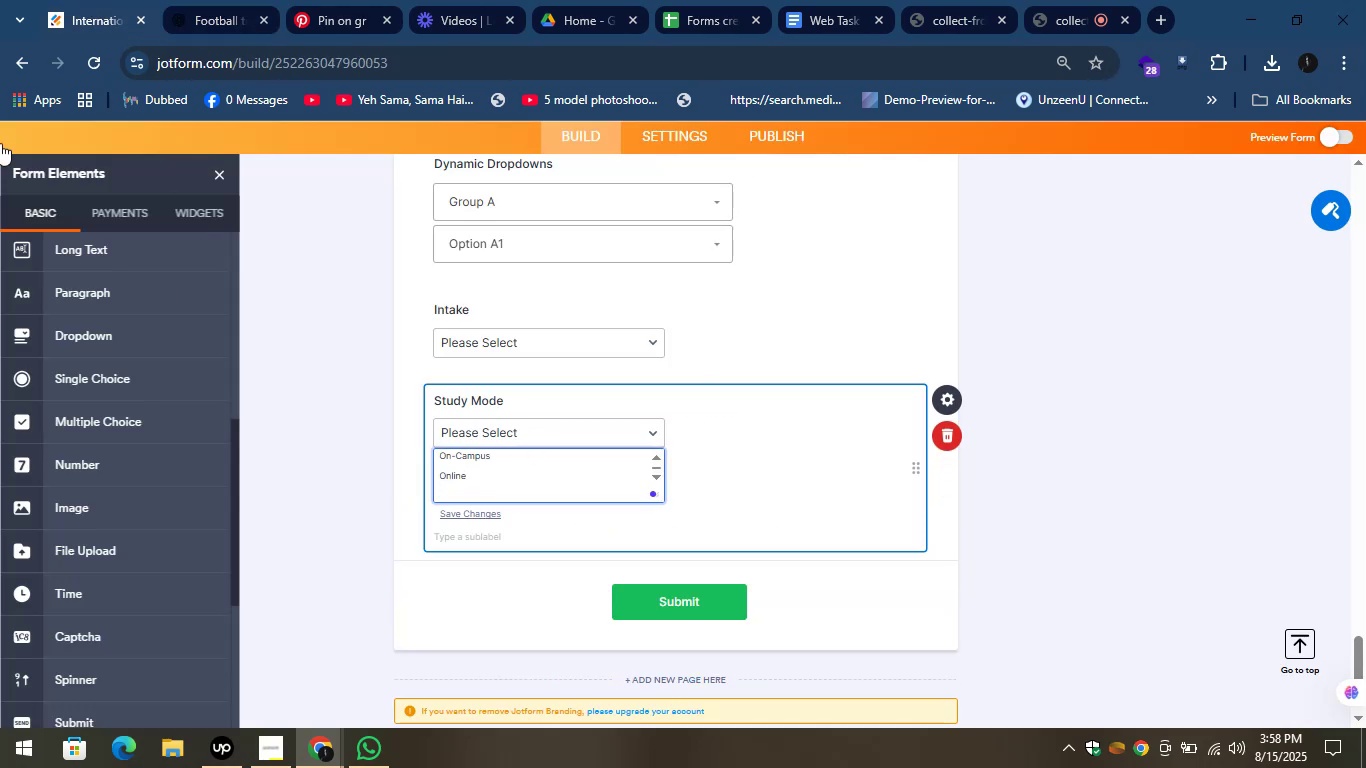 
left_click_drag(start_coordinate=[78, 0], to_coordinate=[83, 0])
 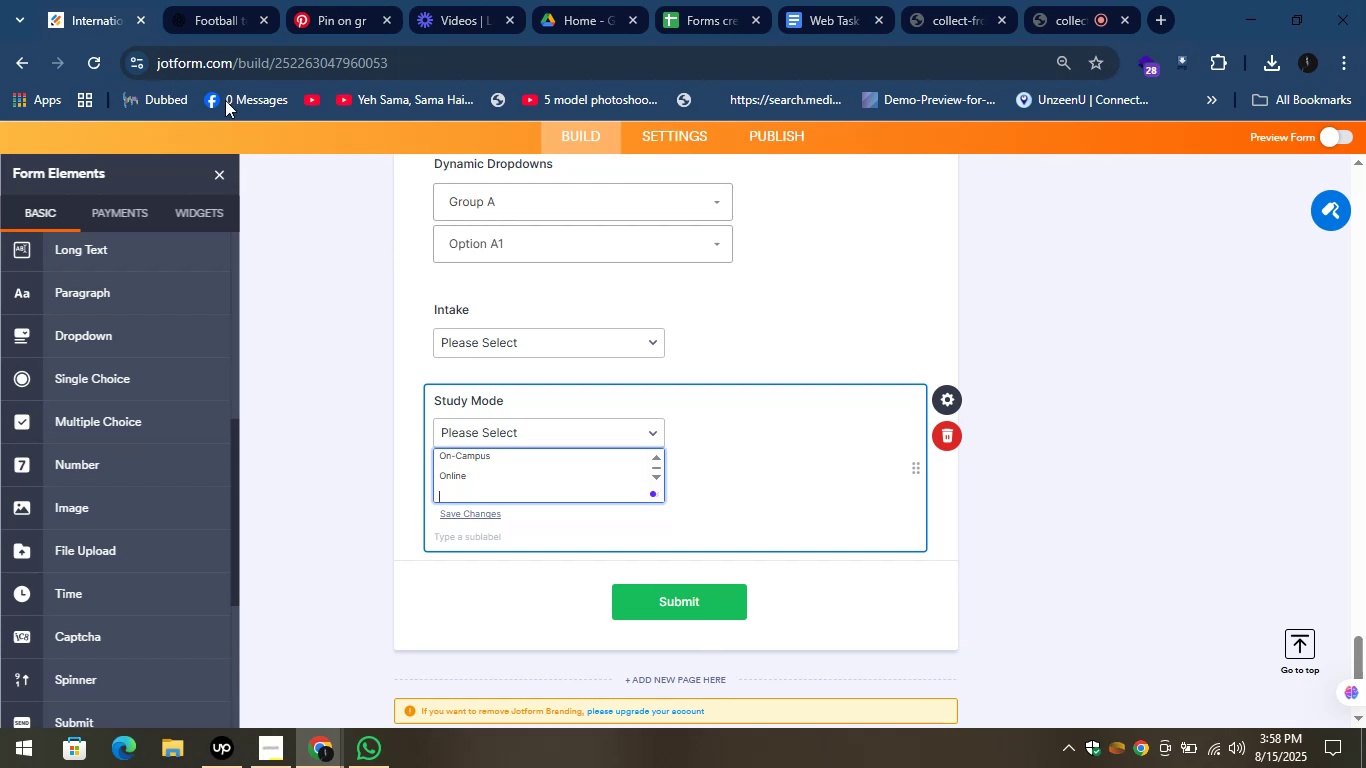 
left_click([227, 0])
 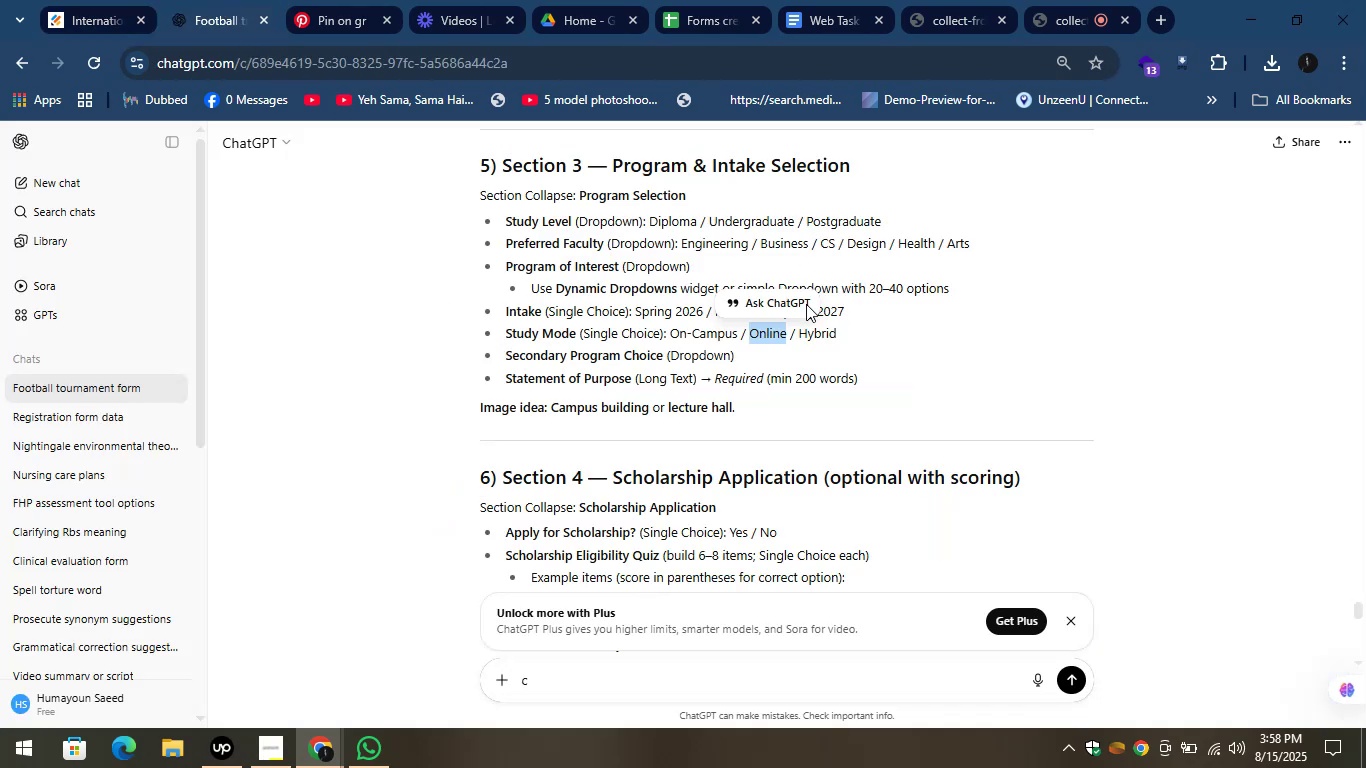 
left_click_drag(start_coordinate=[798, 341], to_coordinate=[851, 343])
 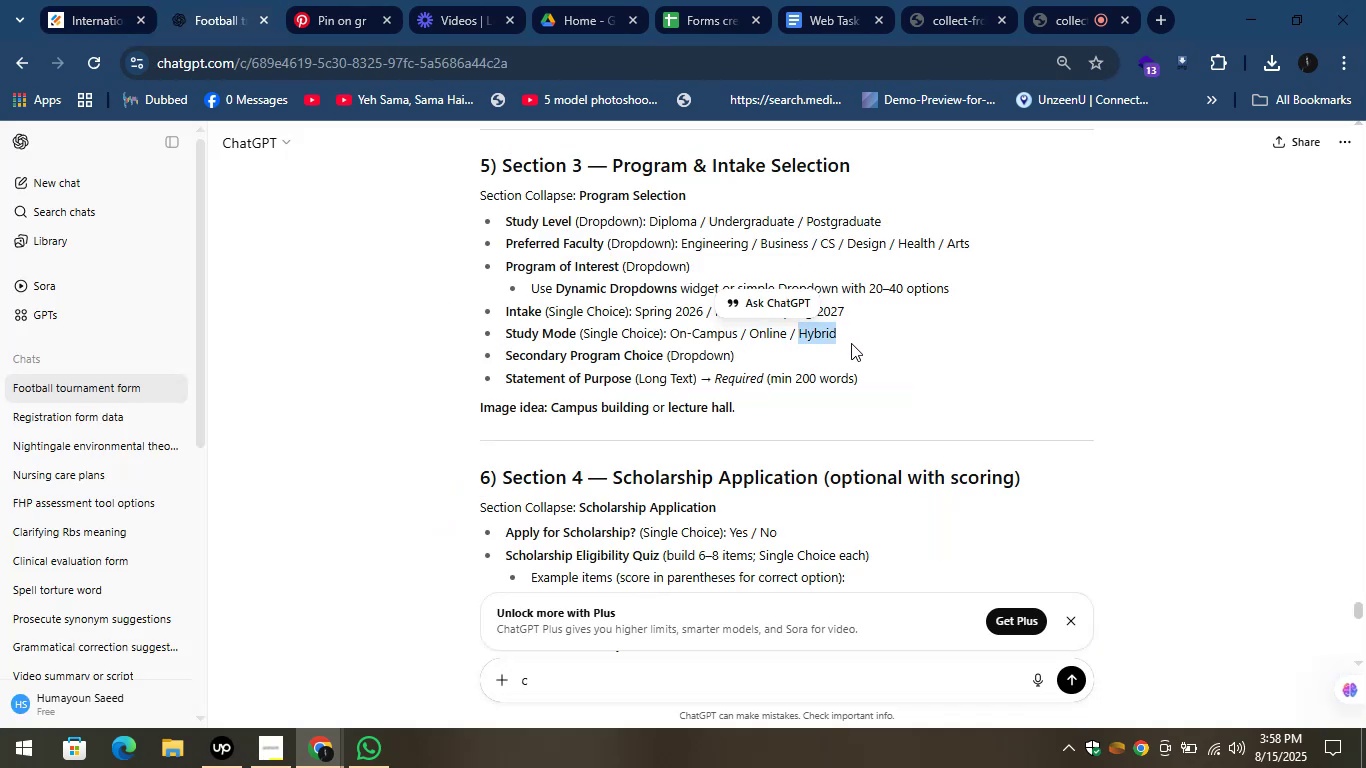 
key(Control+C)
 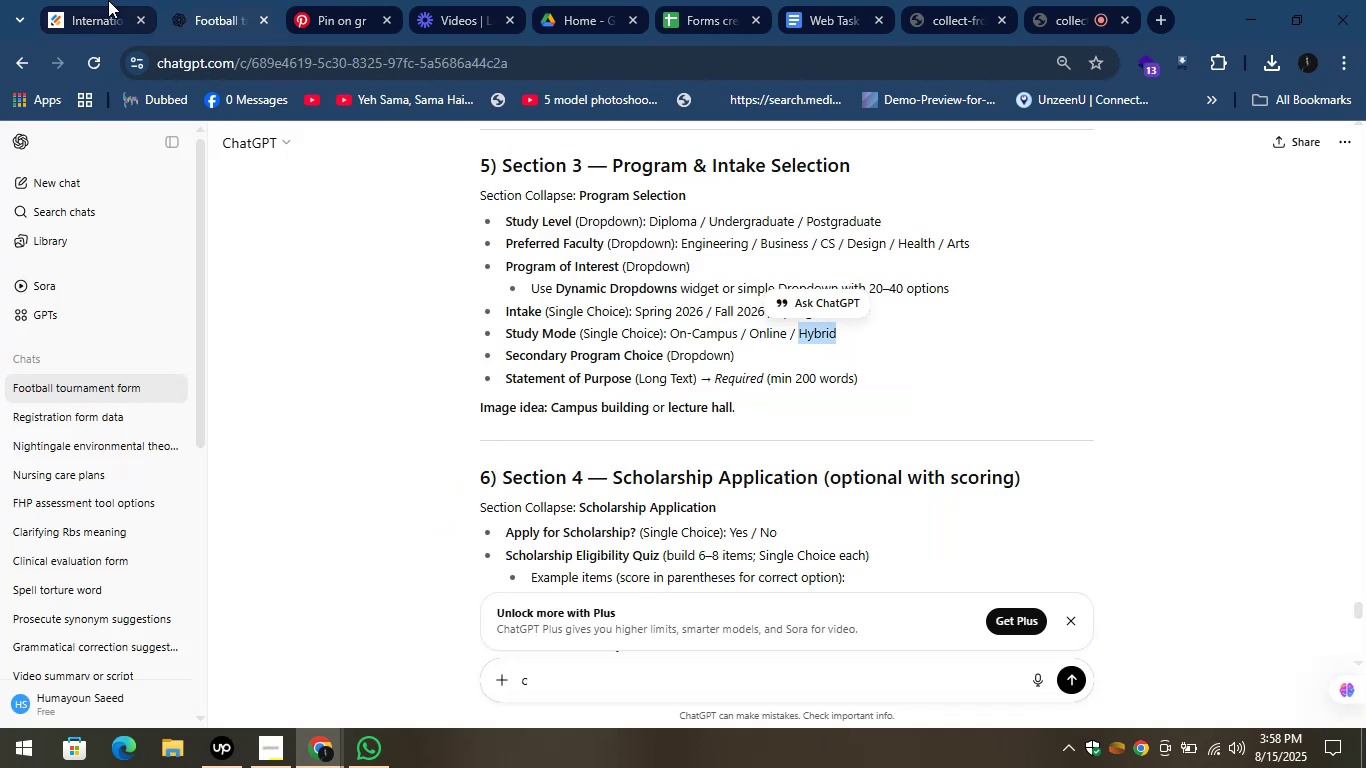 
left_click([107, 0])
 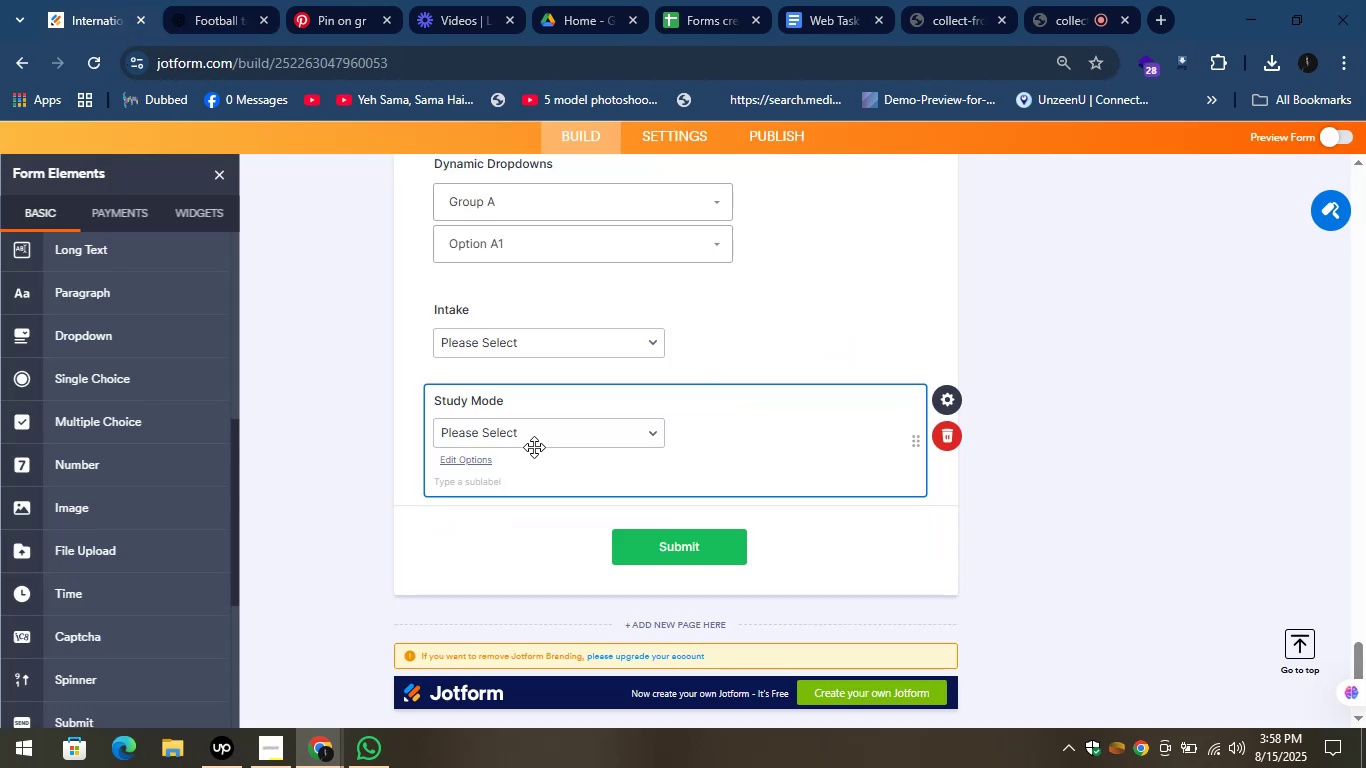 
left_click([535, 447])
 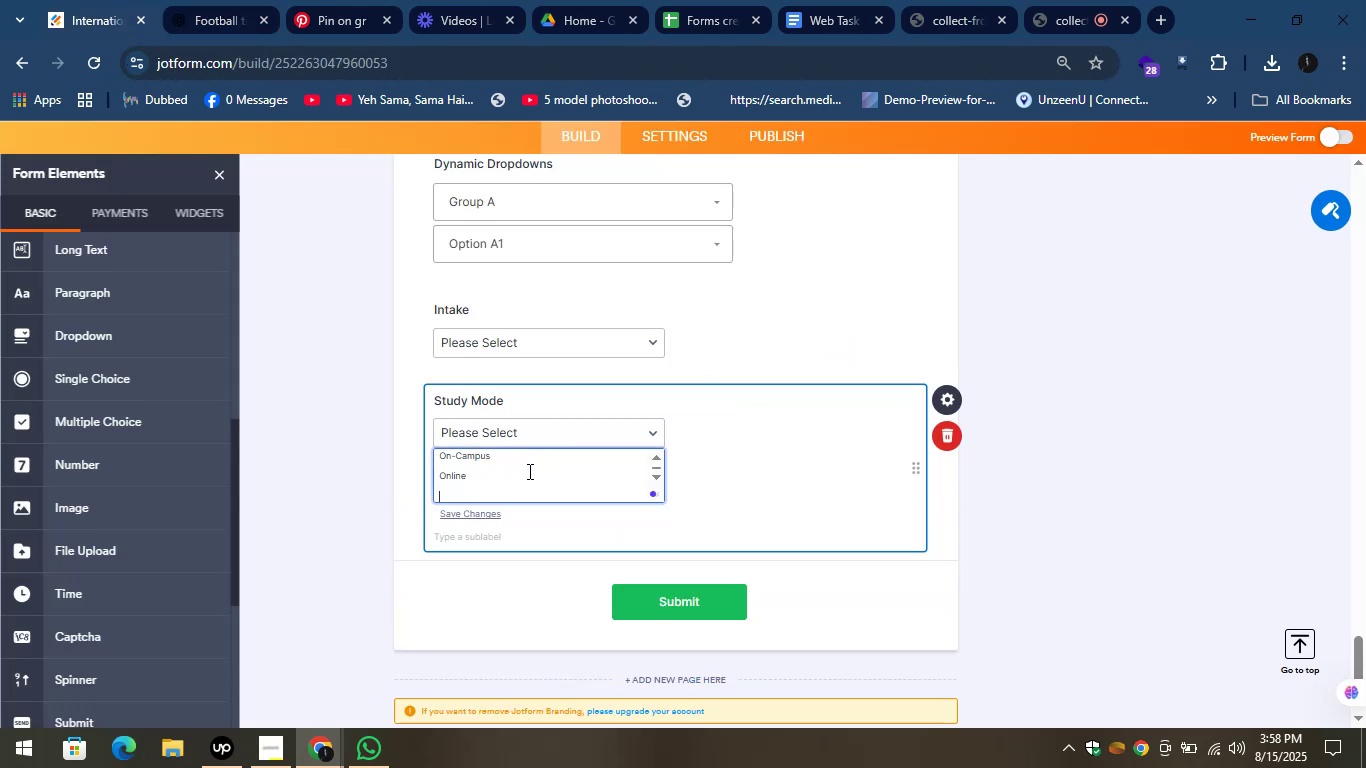 
key(Control+V)
 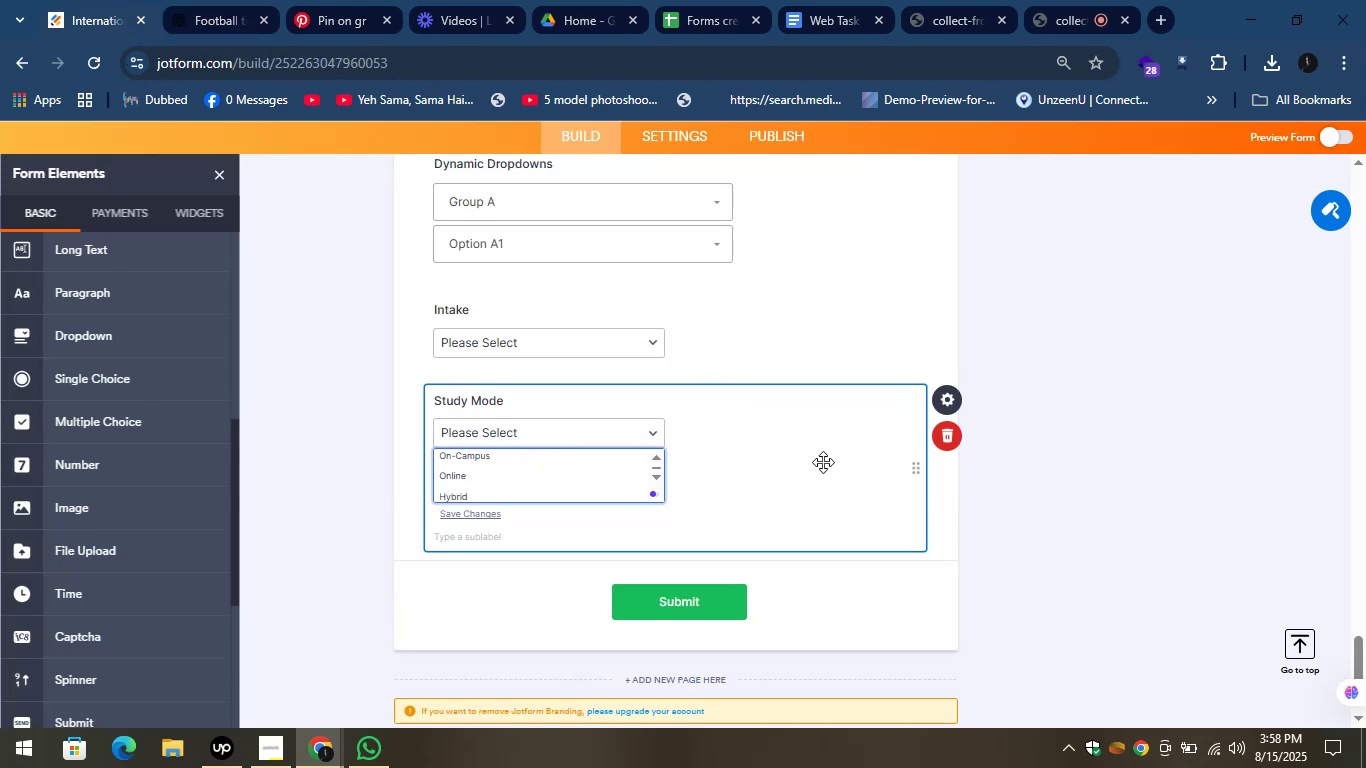 
left_click([1179, 418])
 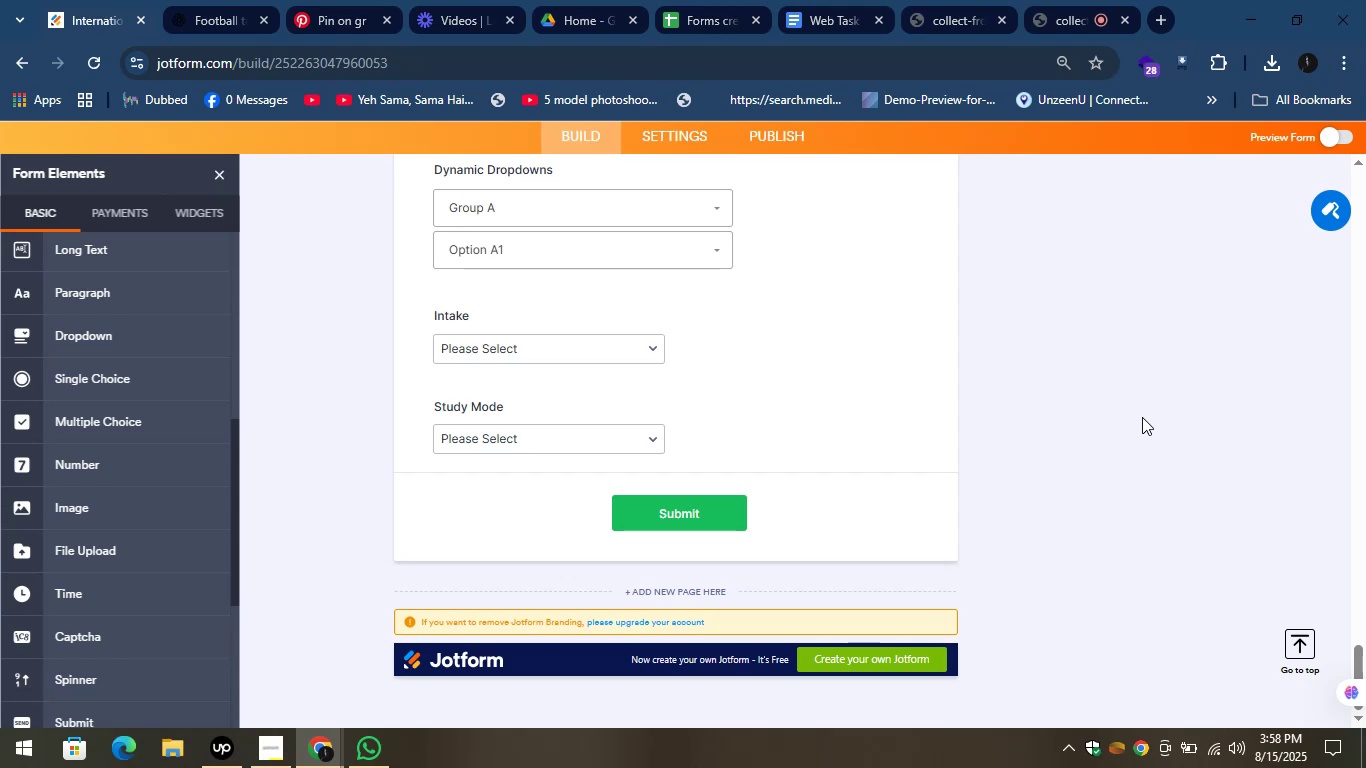 
wait(6.91)
 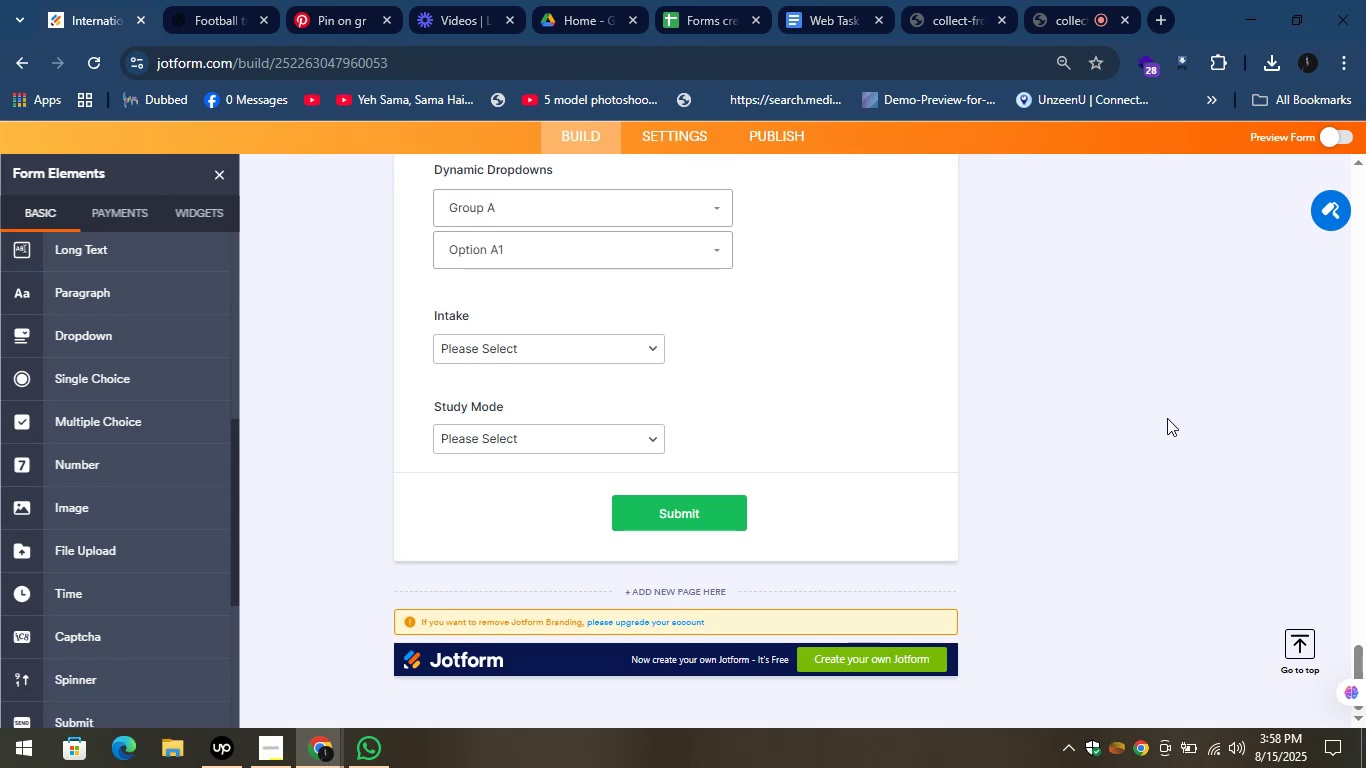 
left_click([217, 0])
 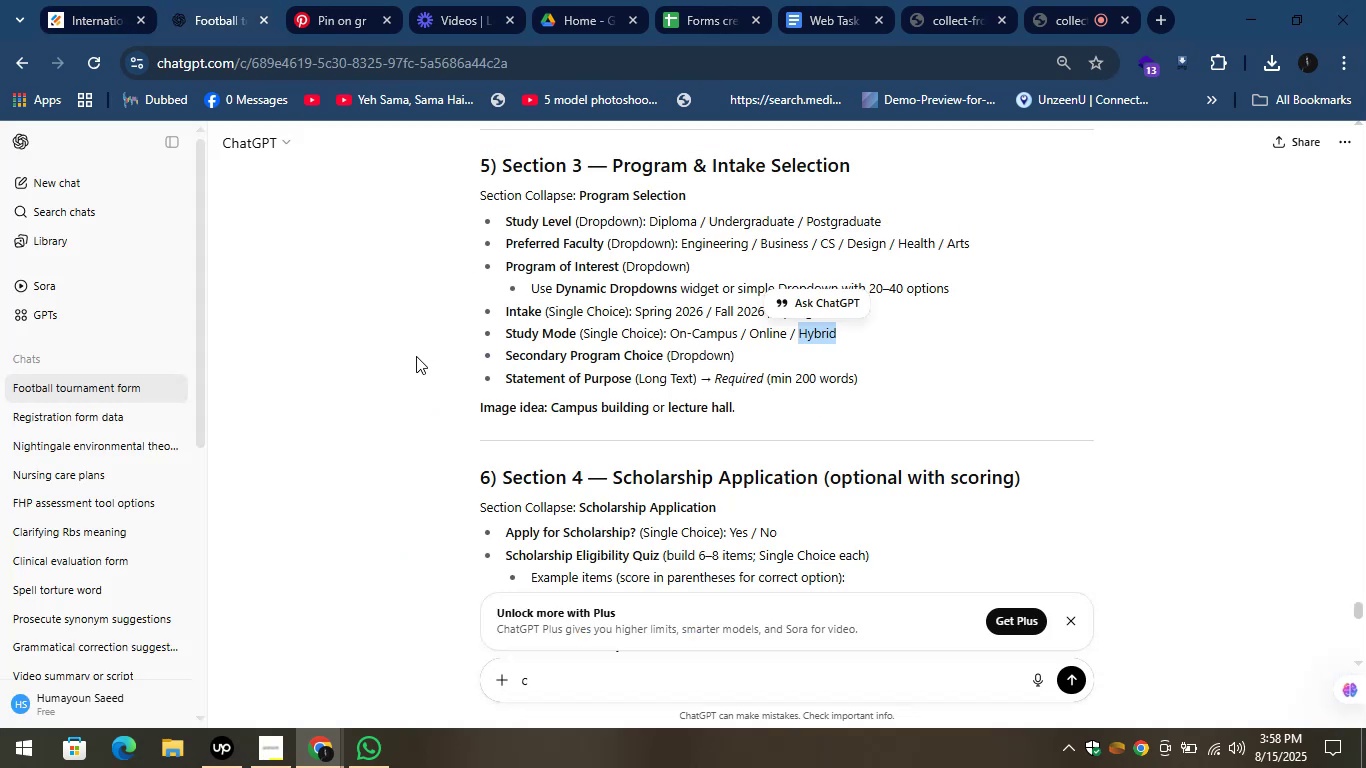 
left_click([402, 357])
 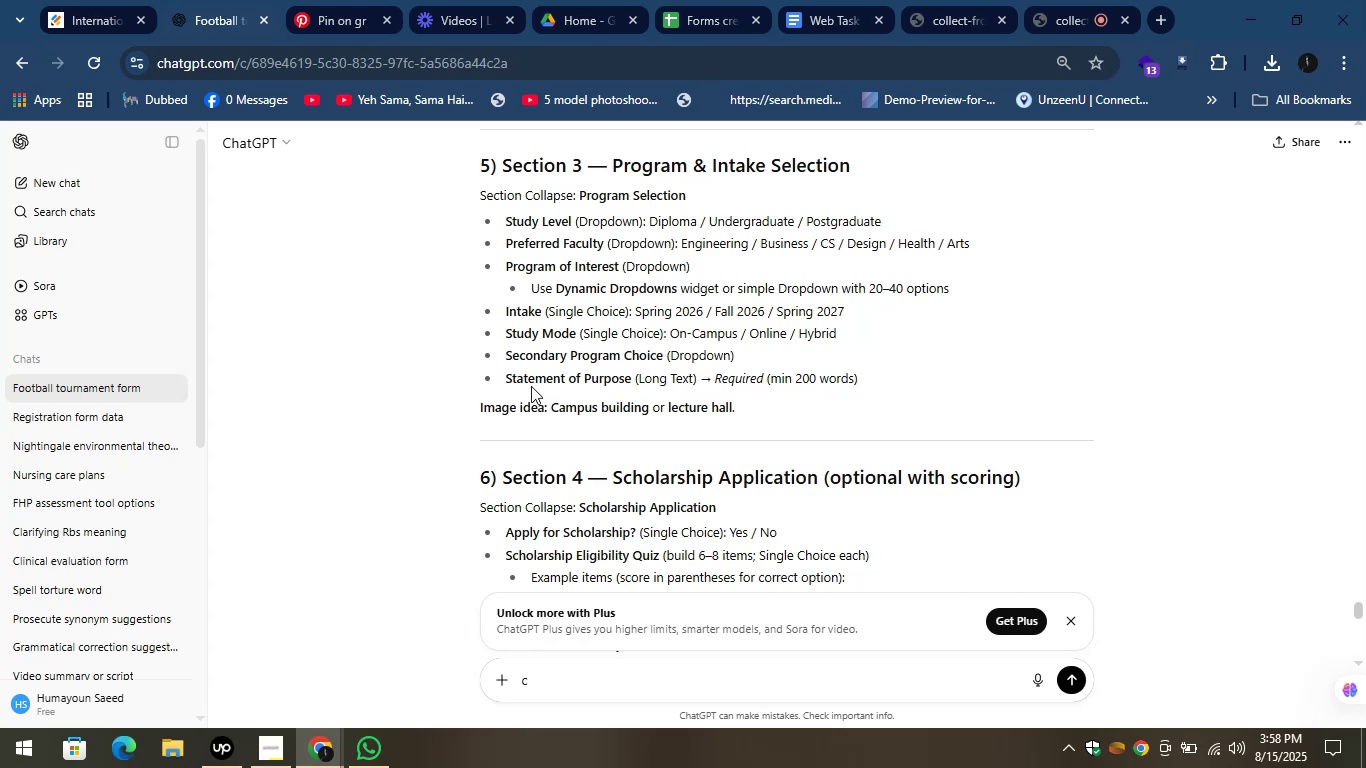 
left_click_drag(start_coordinate=[502, 358], to_coordinate=[659, 359])
 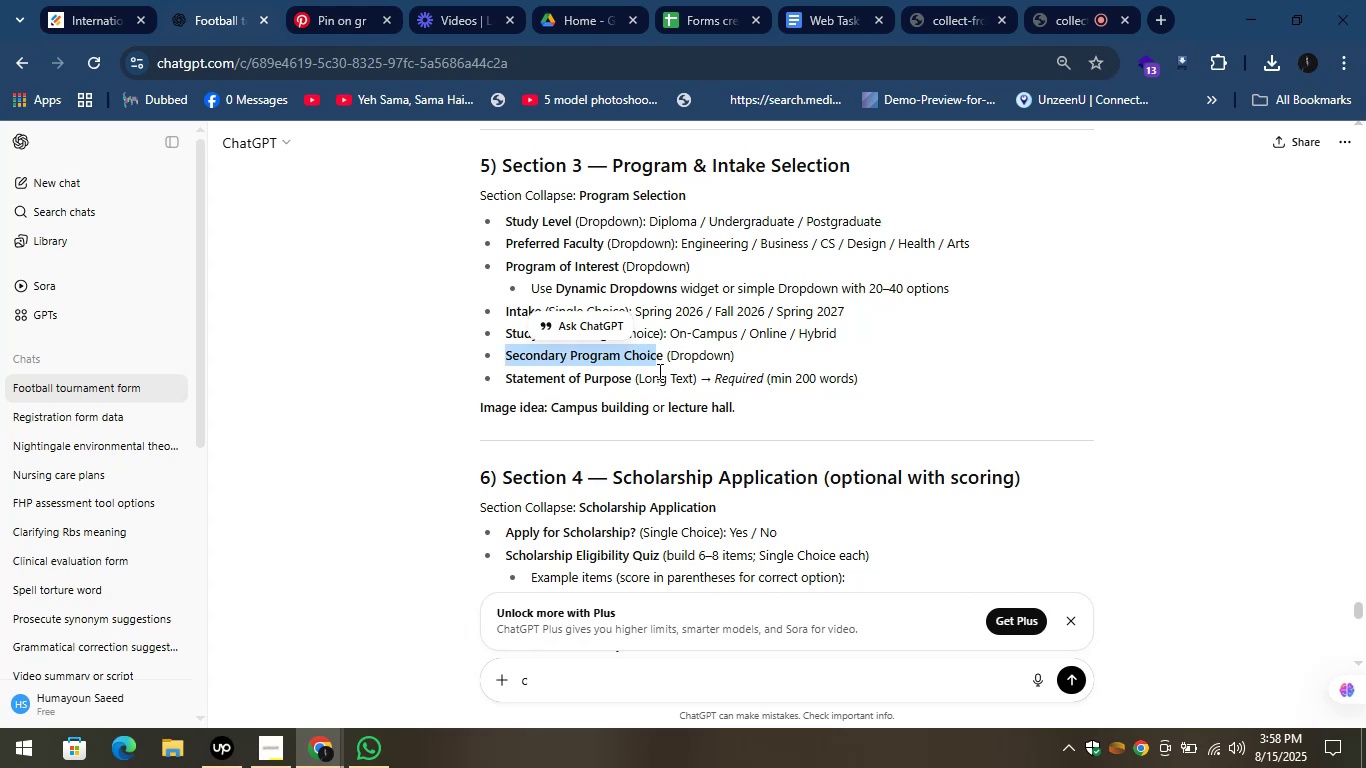 
key(Control+C)
 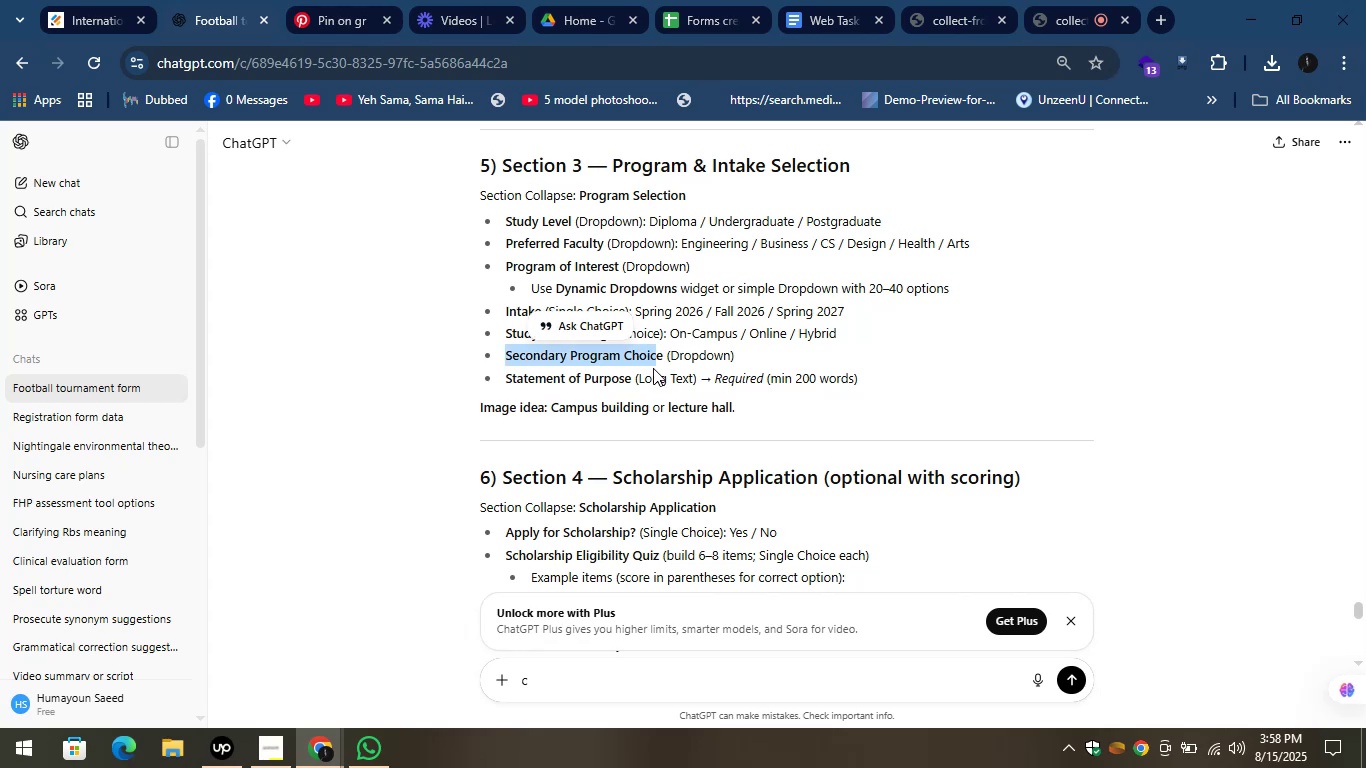 
key(Control+C)
 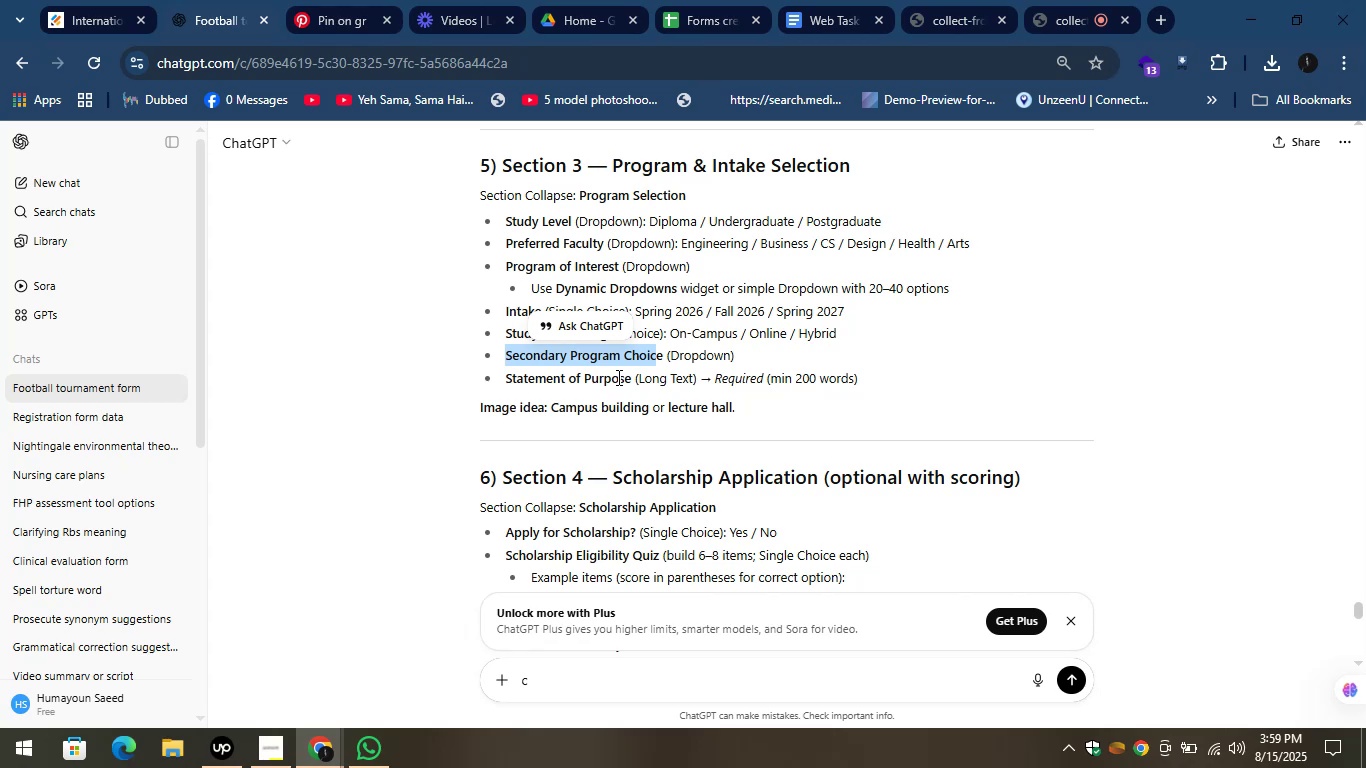 
wait(13.21)
 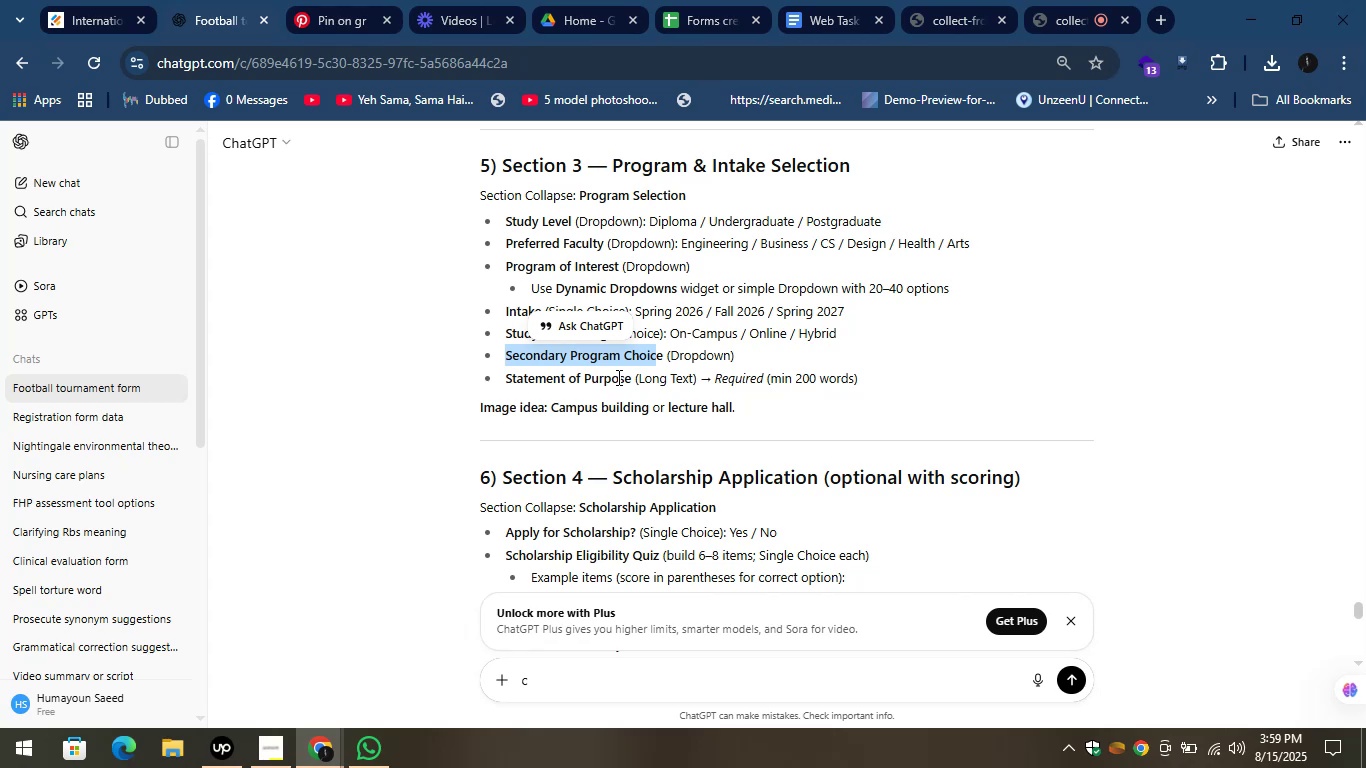 
left_click_drag(start_coordinate=[664, 356], to_coordinate=[506, 349])
 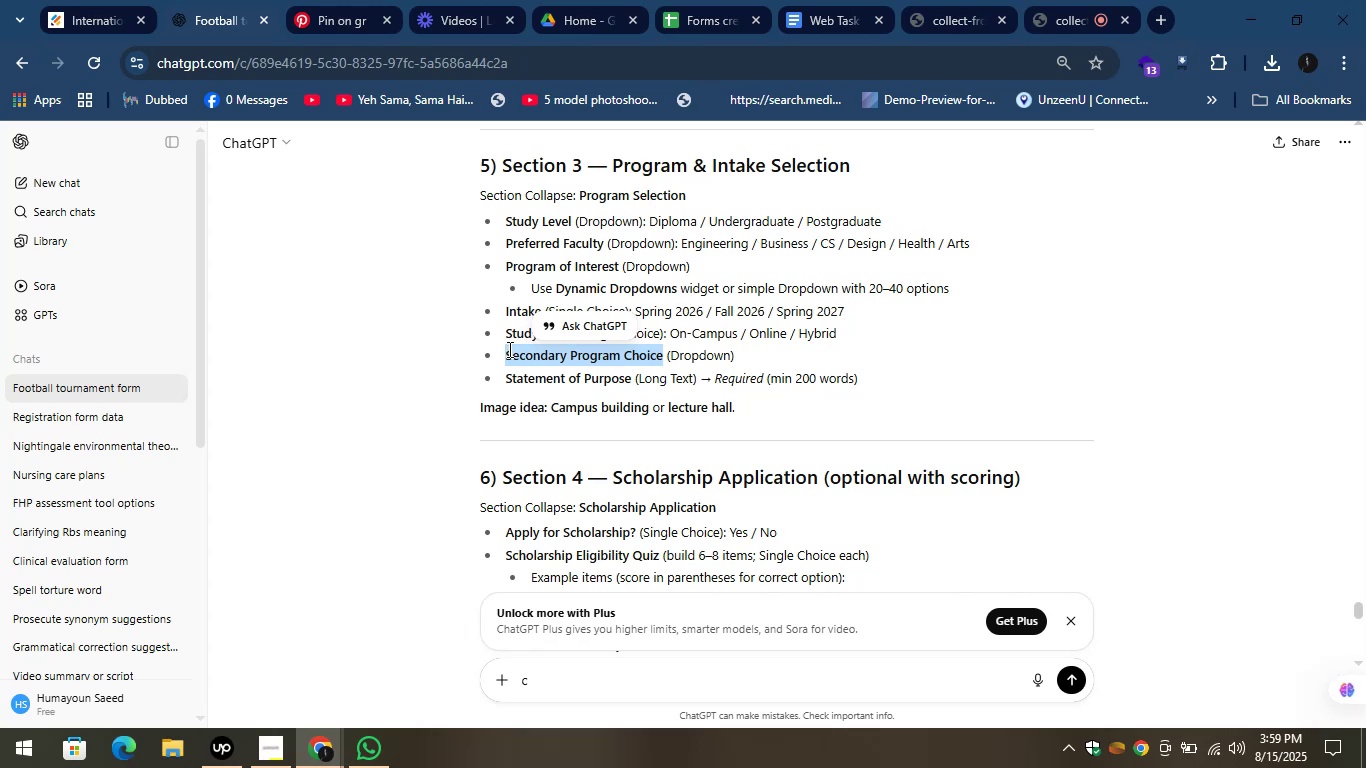 
key(Control+C)
 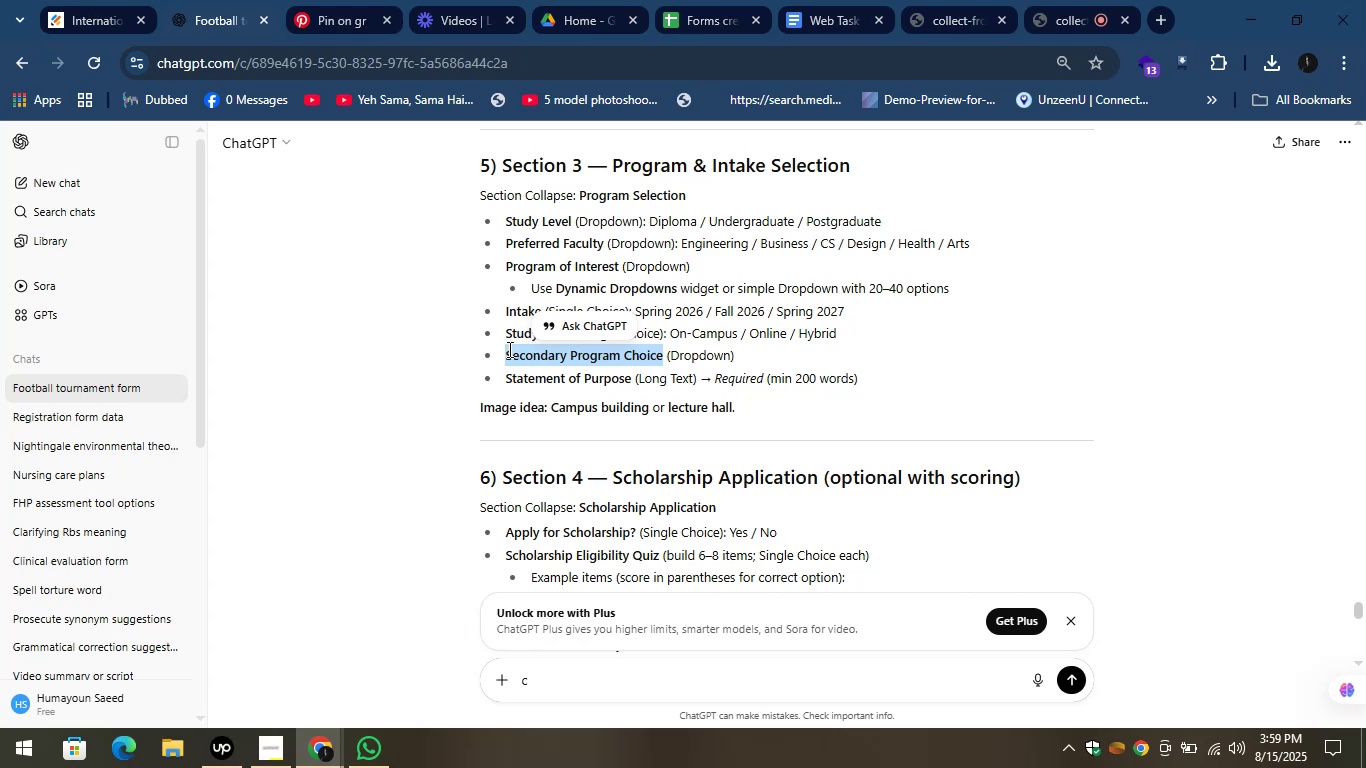 
key(Control+C)
 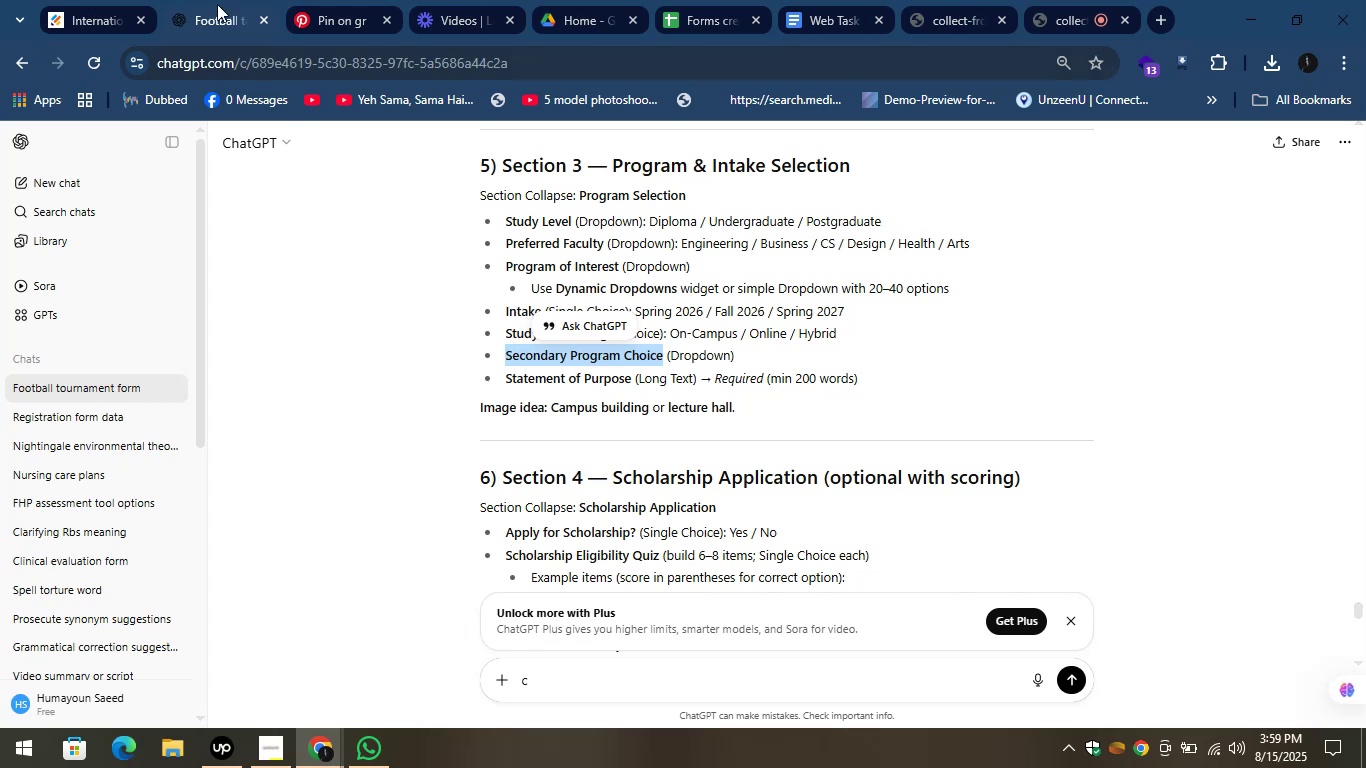 
left_click([203, 0])
 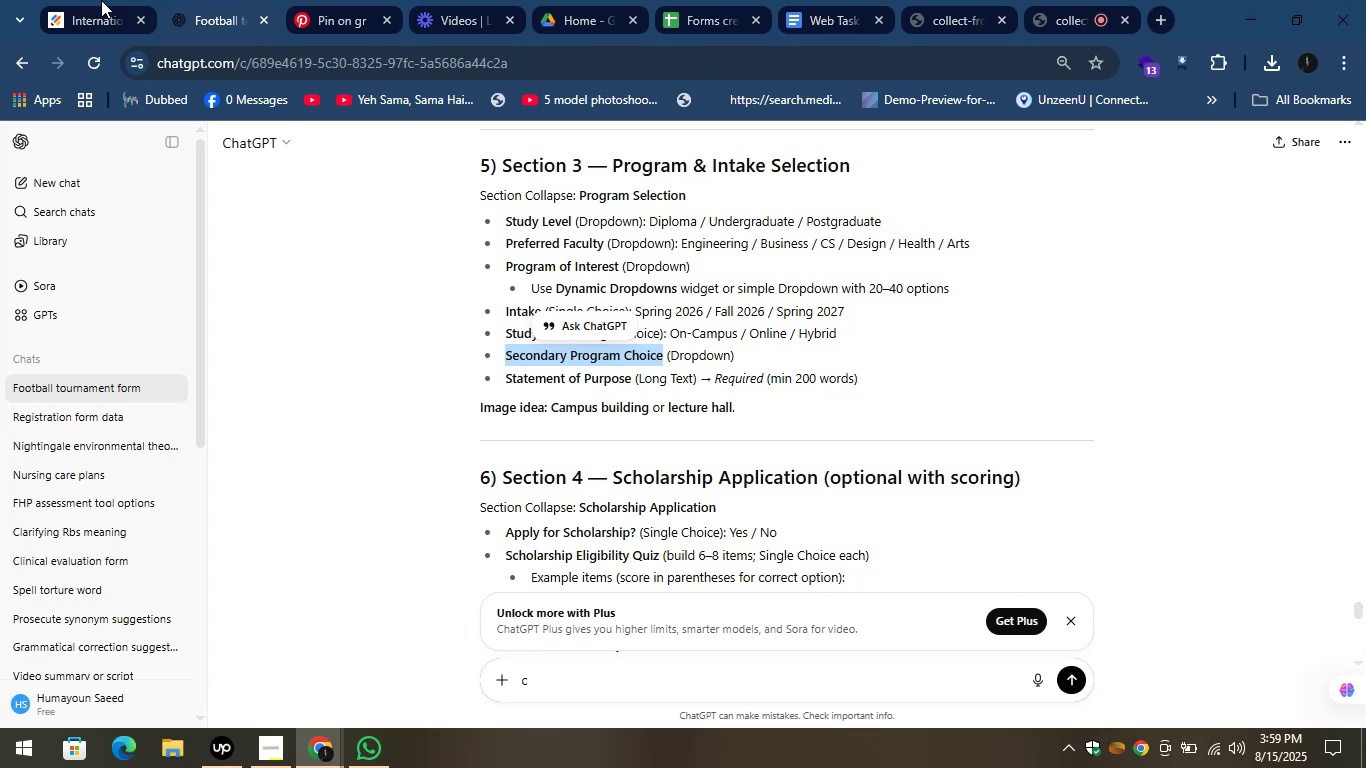 
left_click([82, 0])
 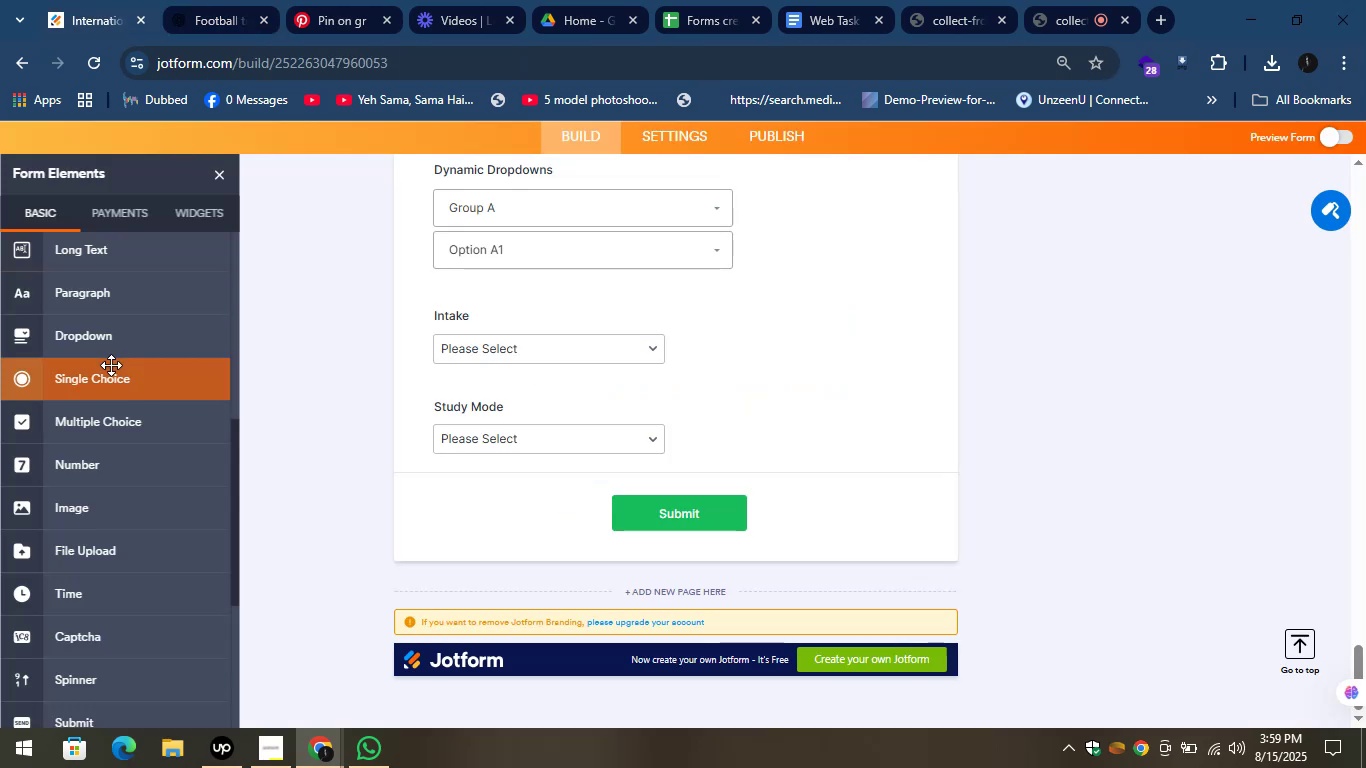 
left_click_drag(start_coordinate=[97, 341], to_coordinate=[530, 461])
 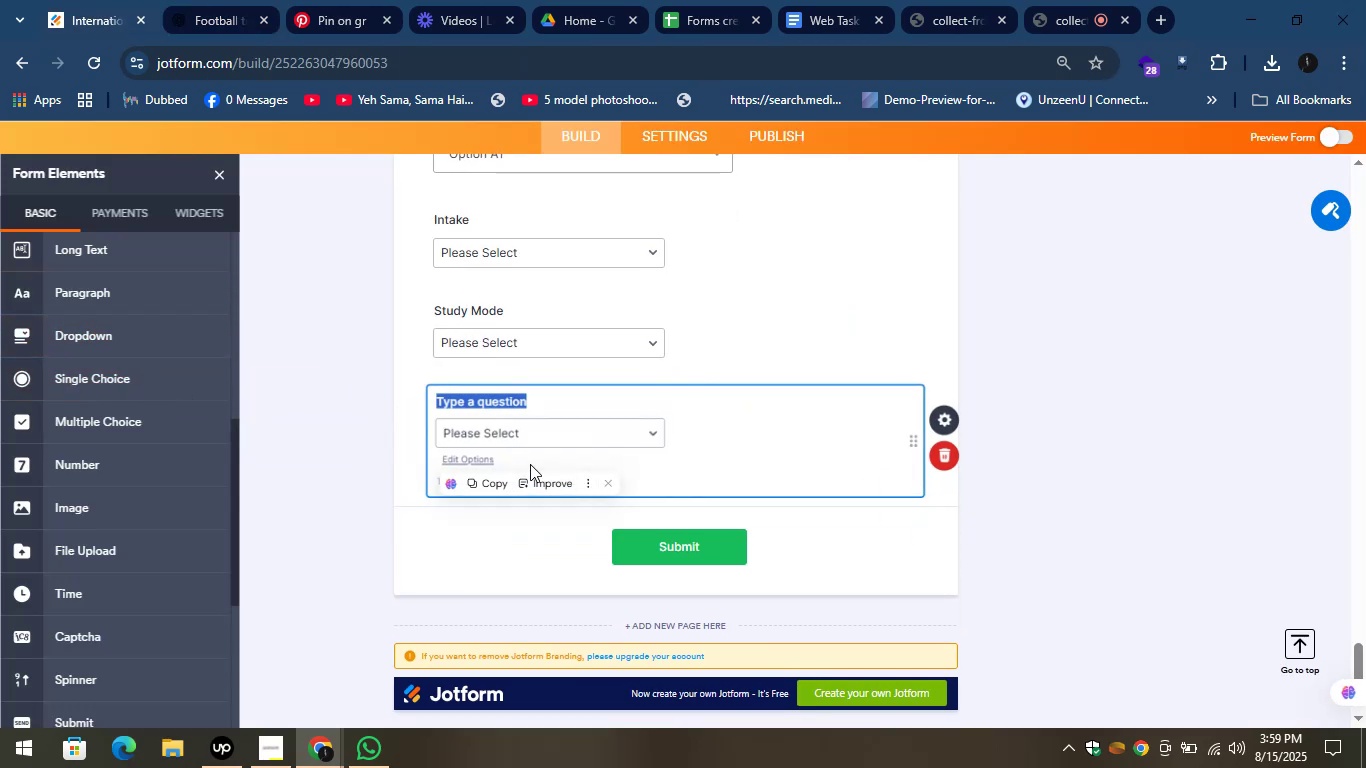 
key(Control+V)
 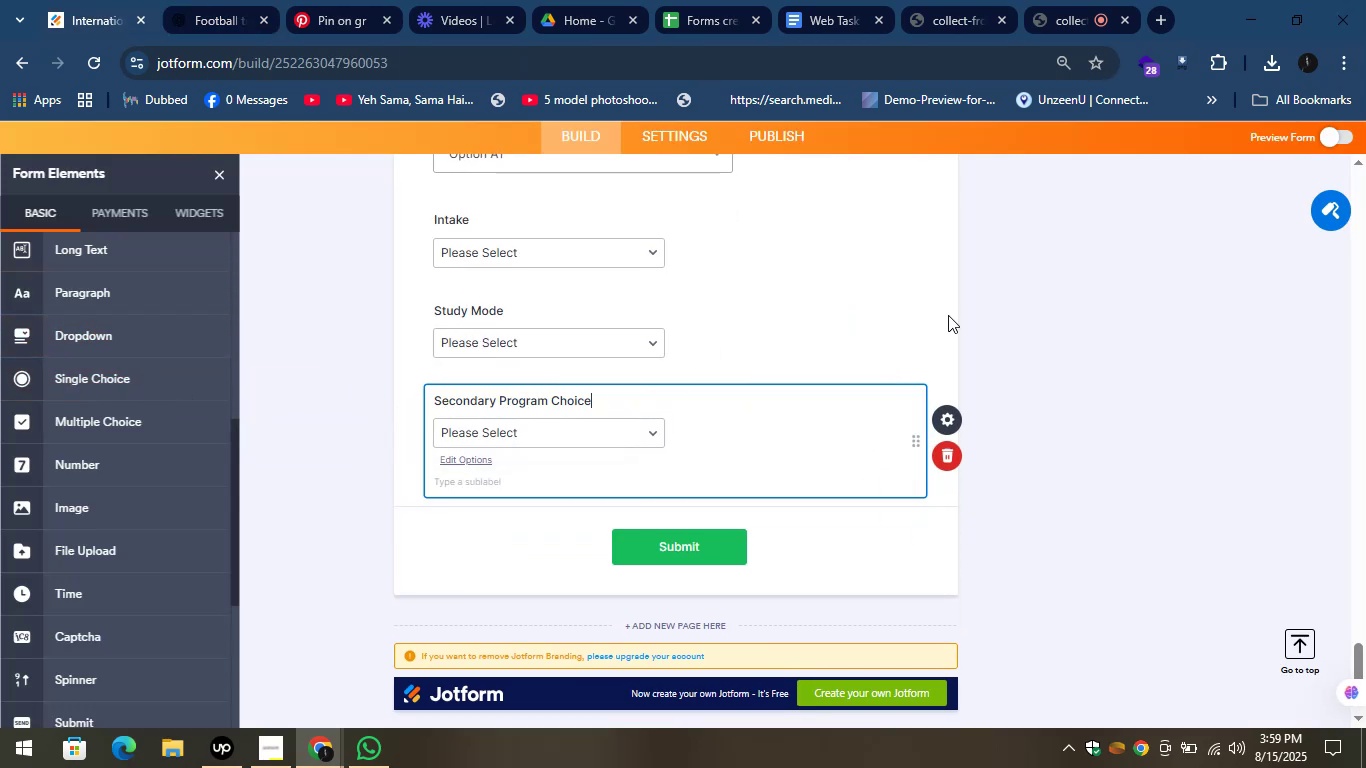 
left_click([952, 315])
 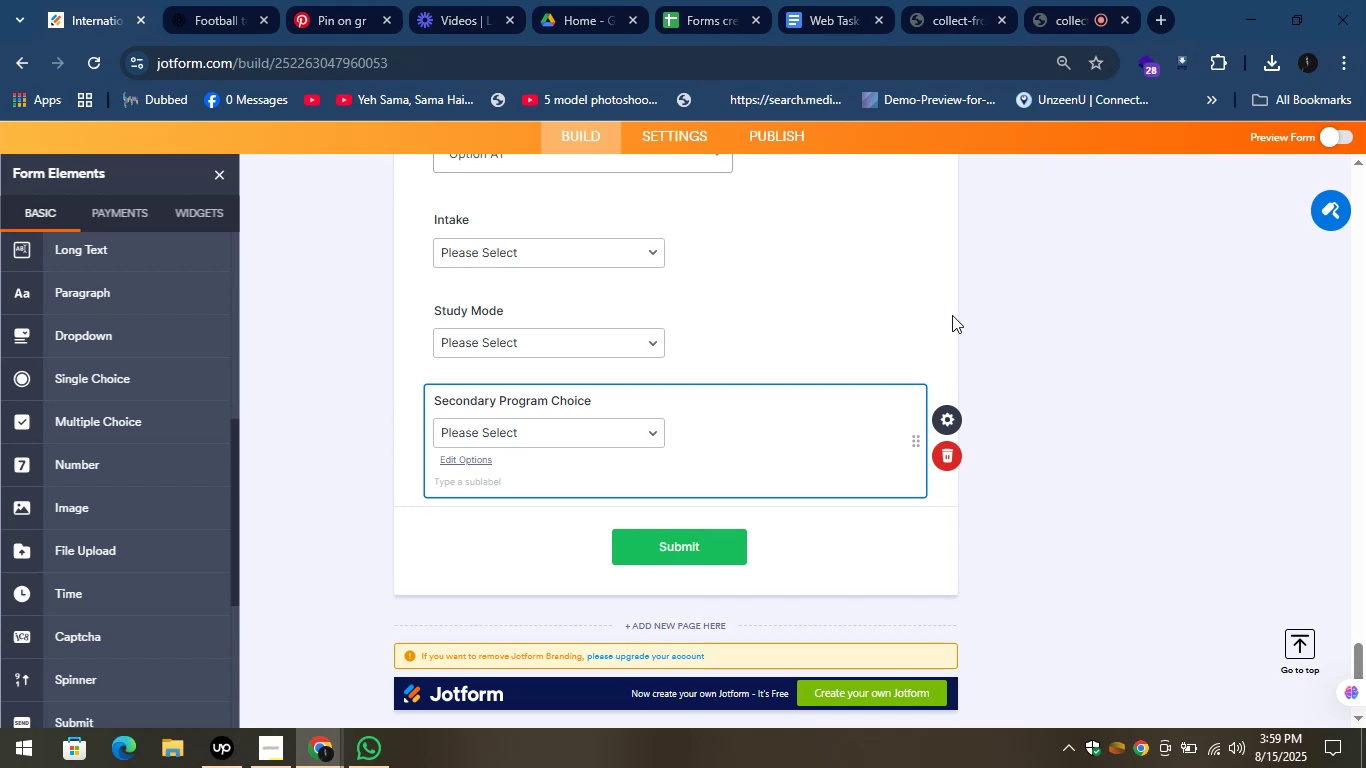 
left_click([952, 315])
 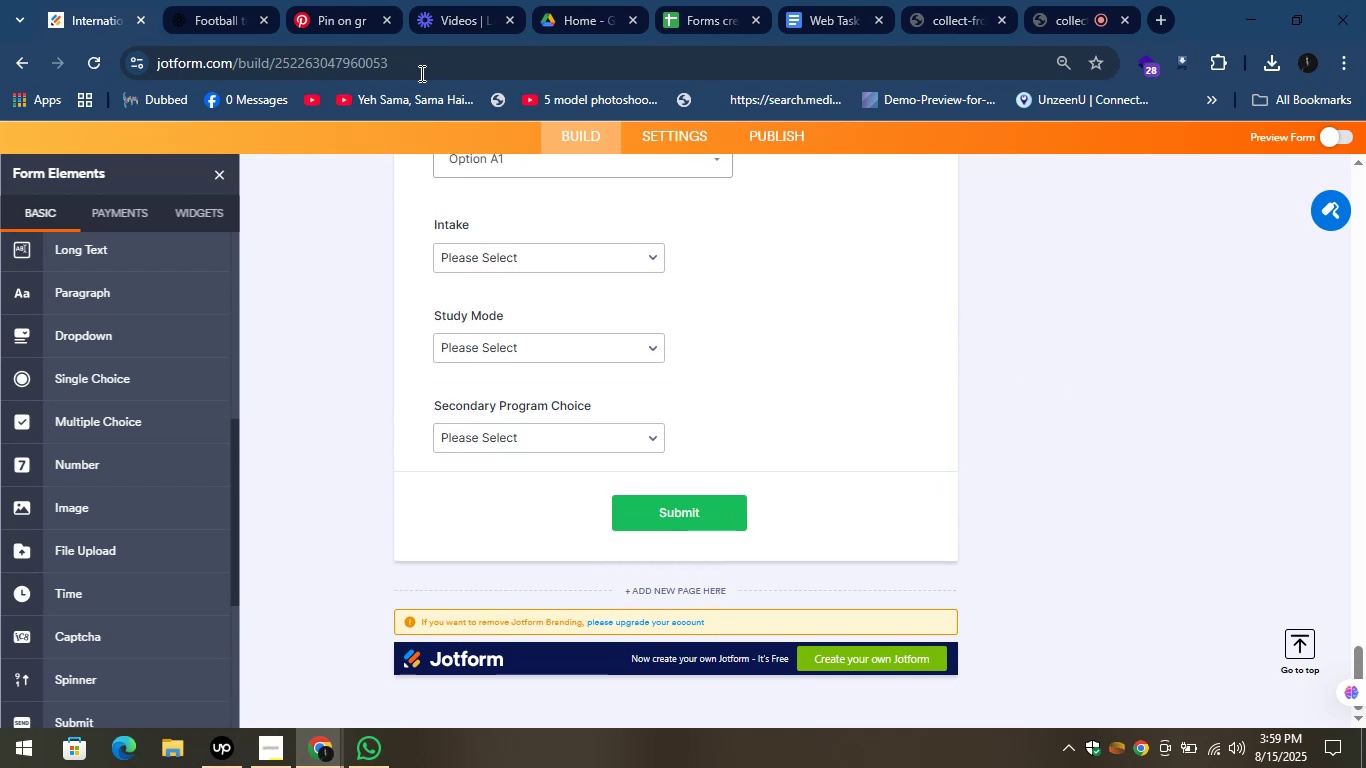 
left_click([188, 0])
 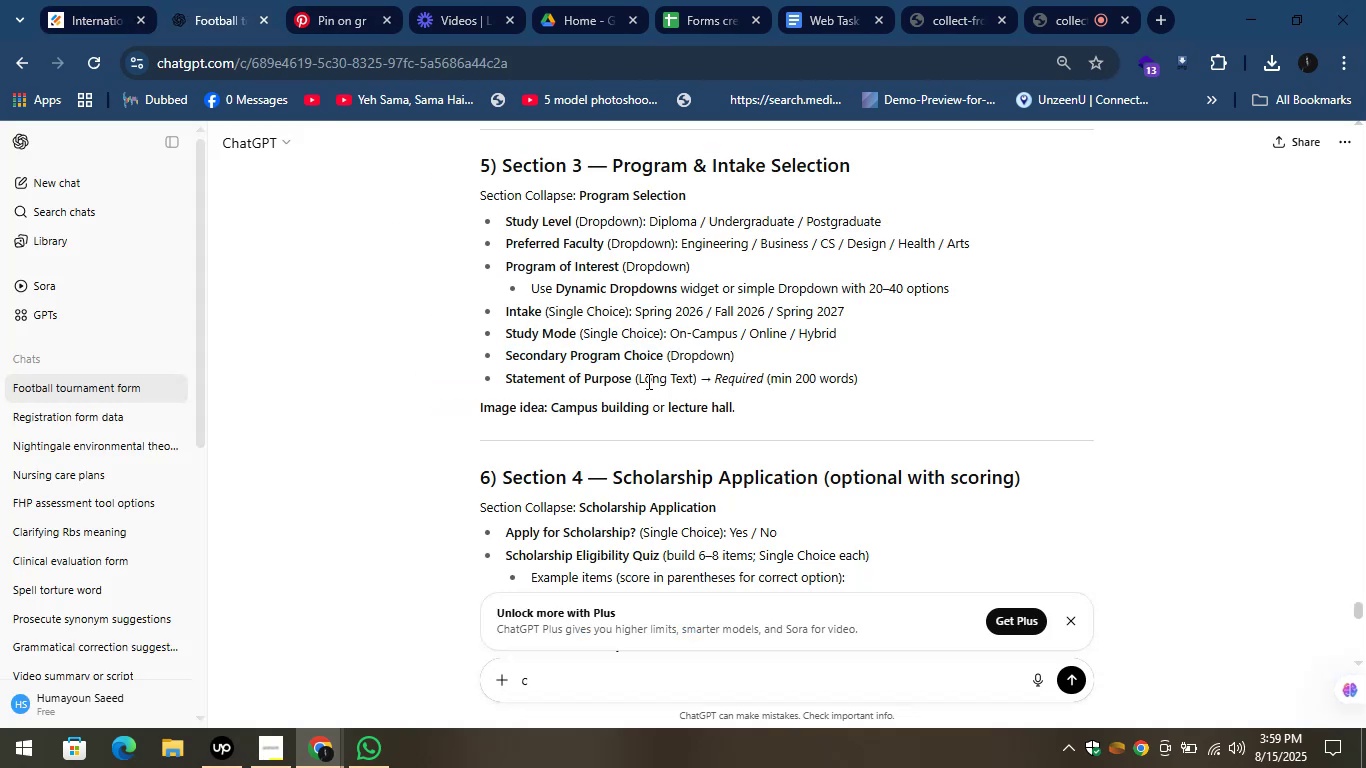 
left_click_drag(start_coordinate=[634, 380], to_coordinate=[499, 381])
 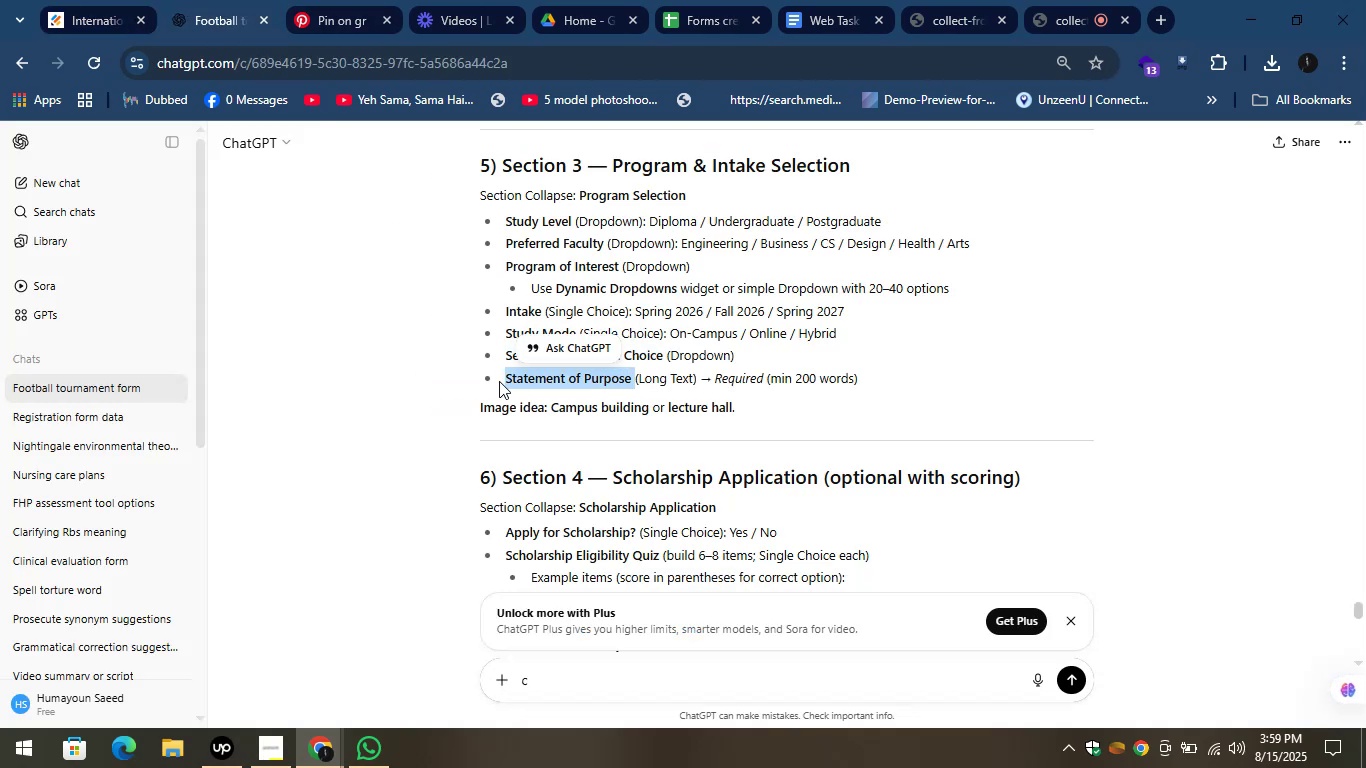 
hold_key(key=ControlLeft, duration=1.54)
 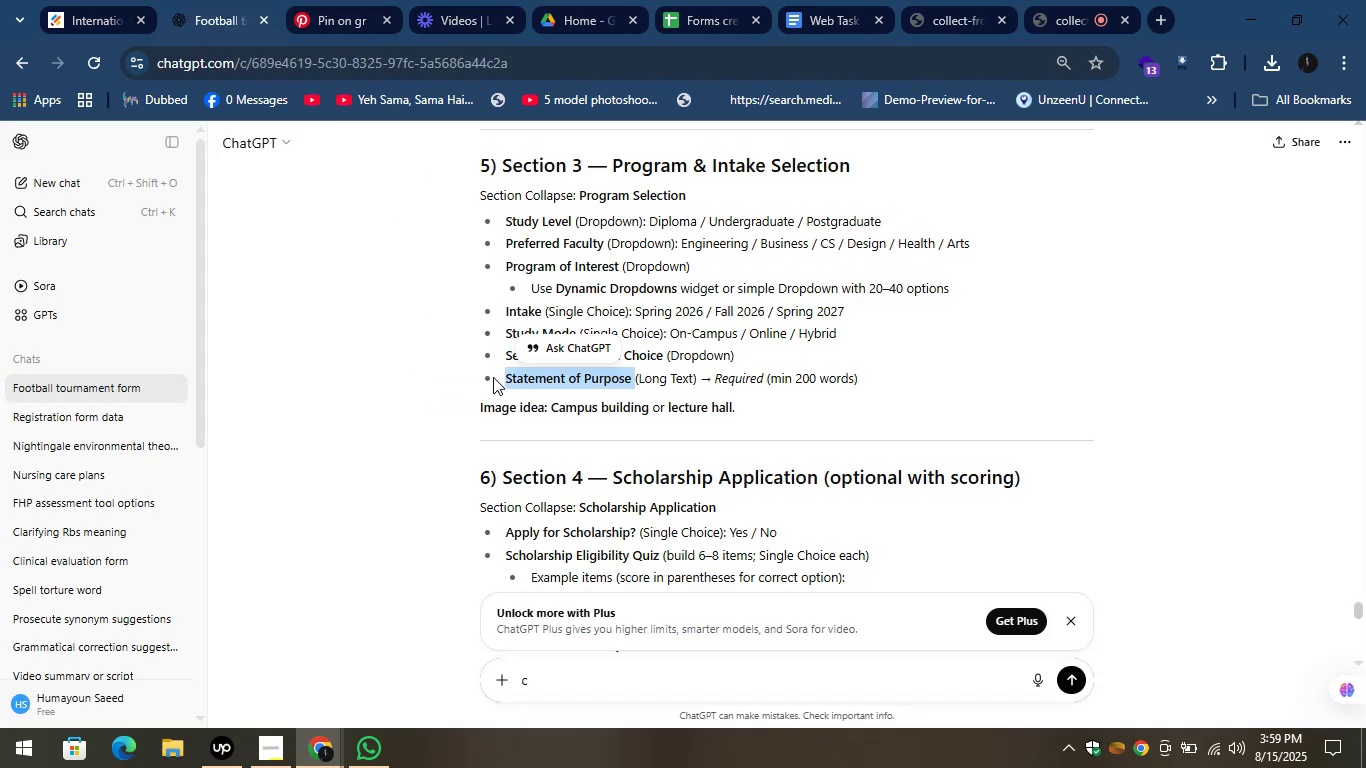 
hold_key(key=ControlLeft, duration=1.52)
 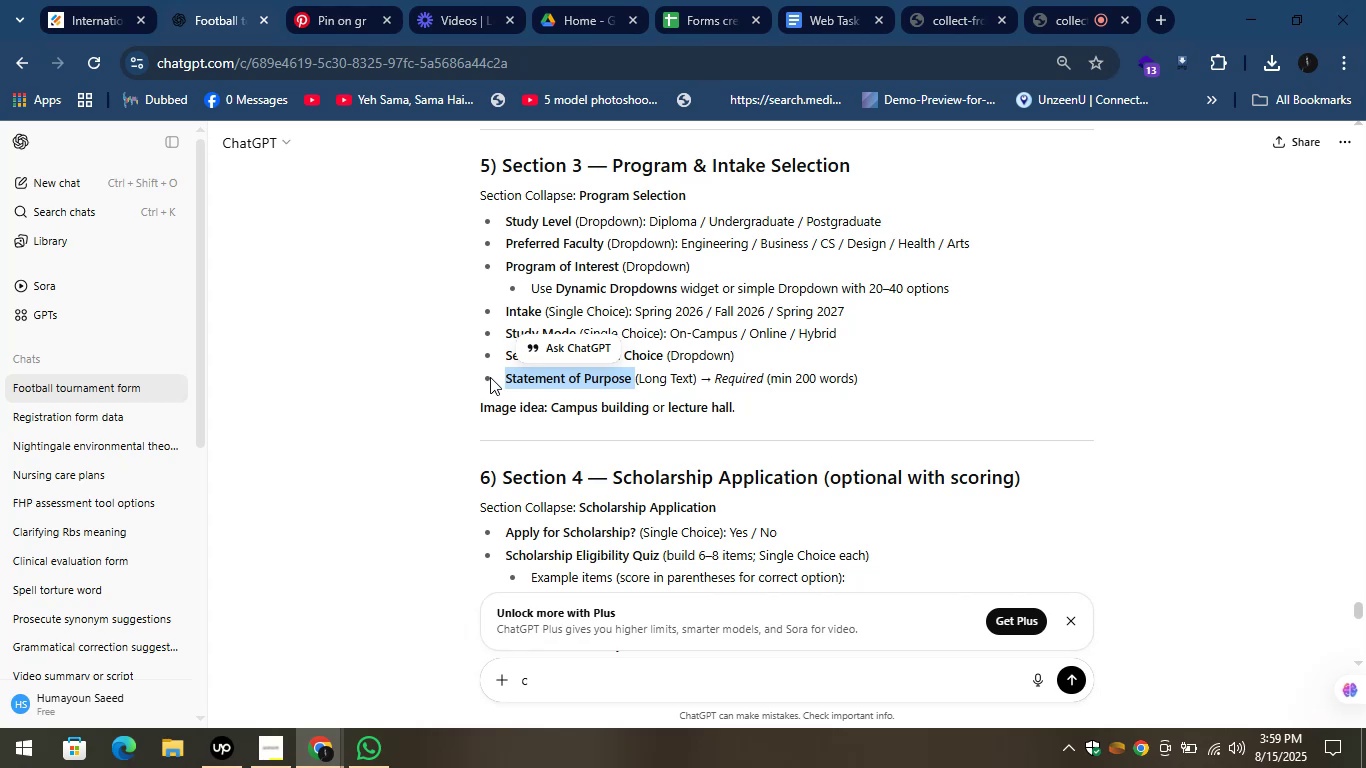 
key(Control+C)
 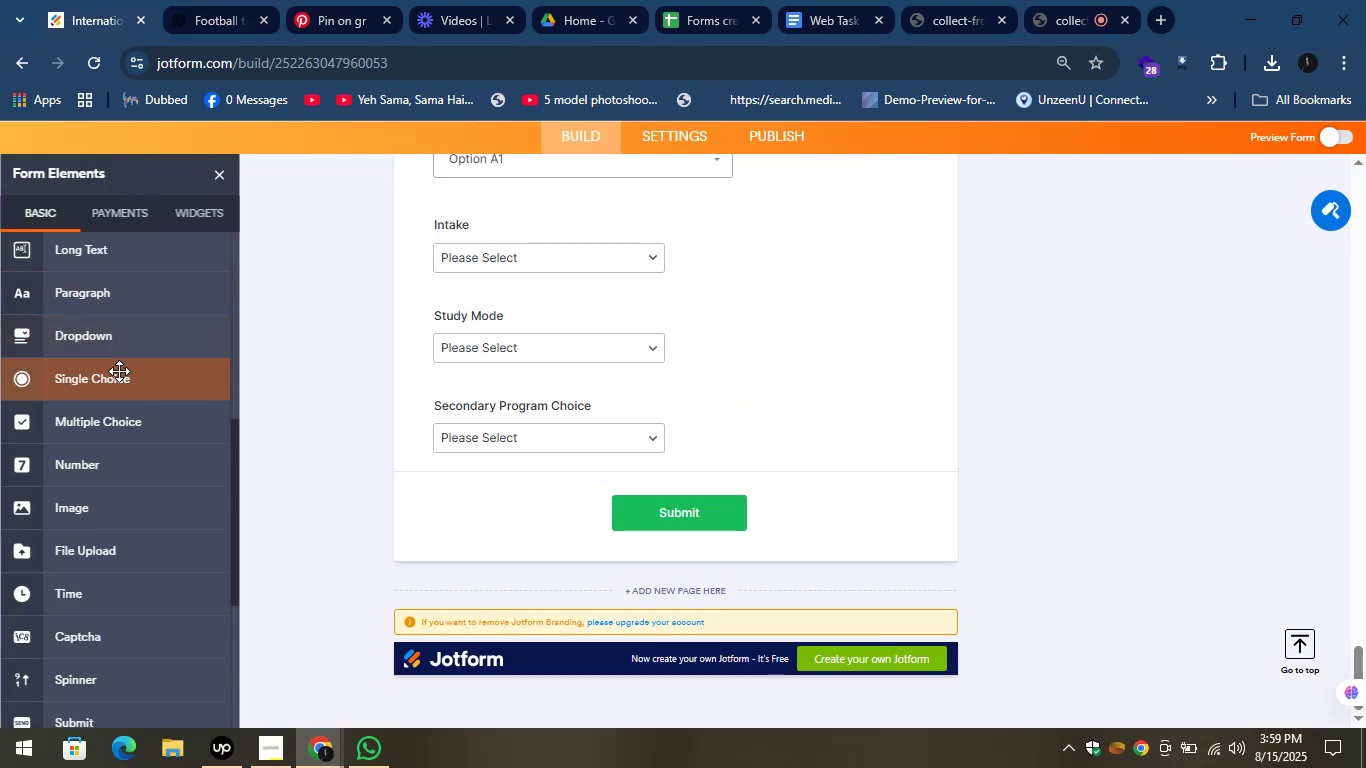 
left_click_drag(start_coordinate=[99, 250], to_coordinate=[539, 511])
 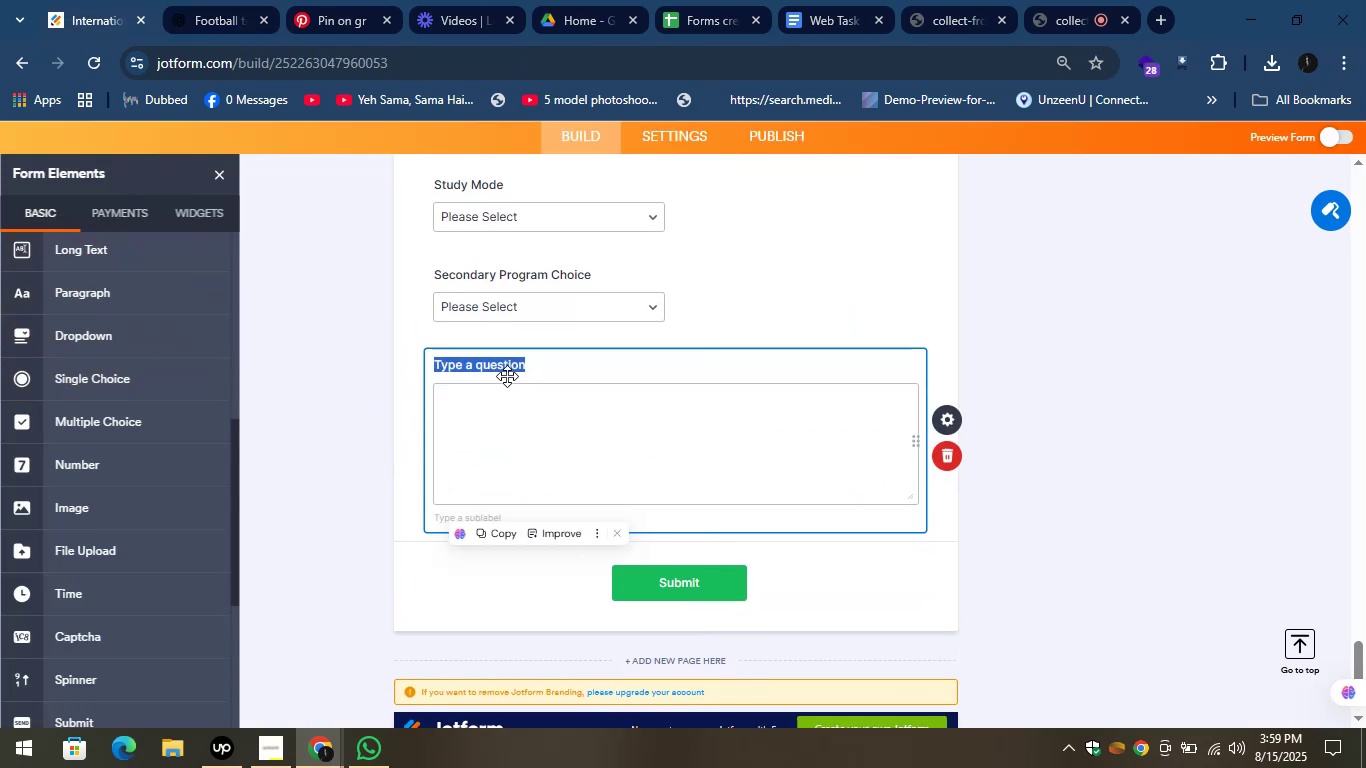 
key(Control+ControlLeft)
 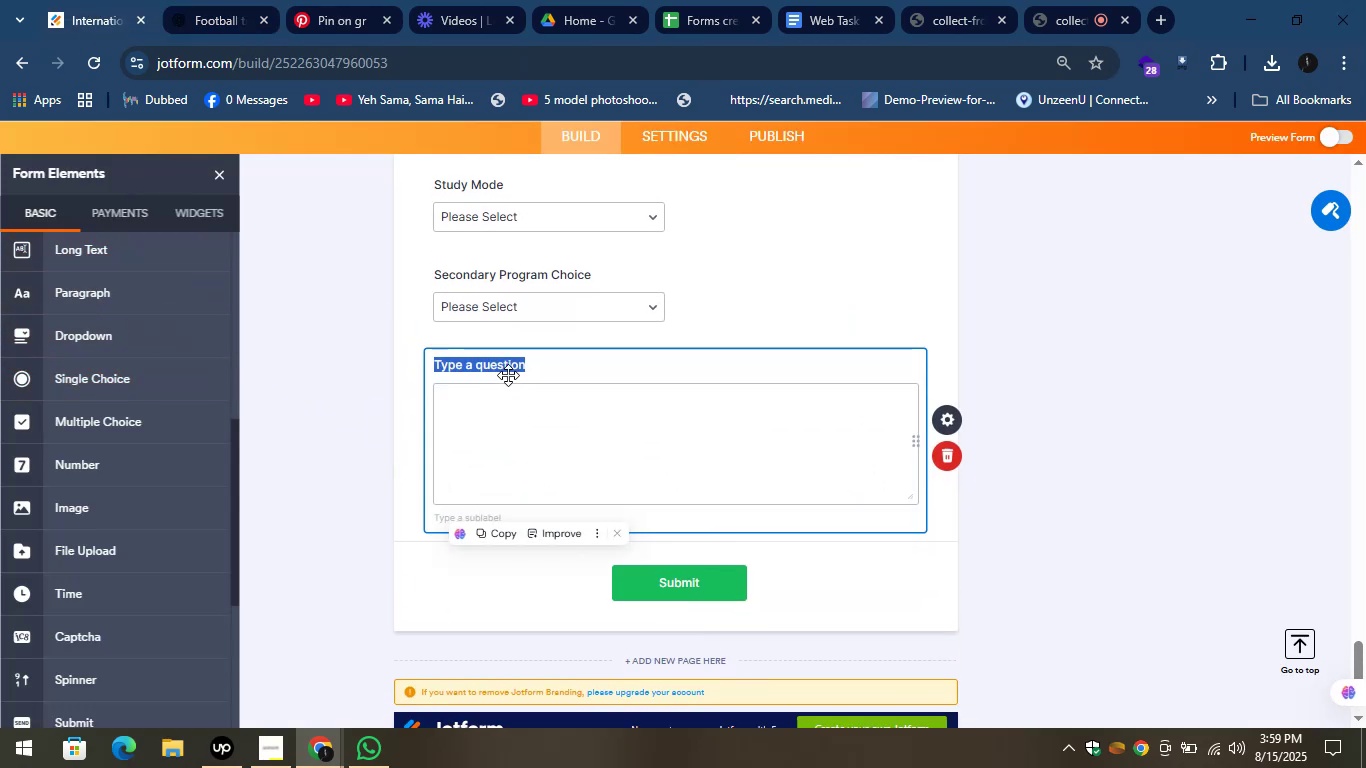 
key(Control+V)
 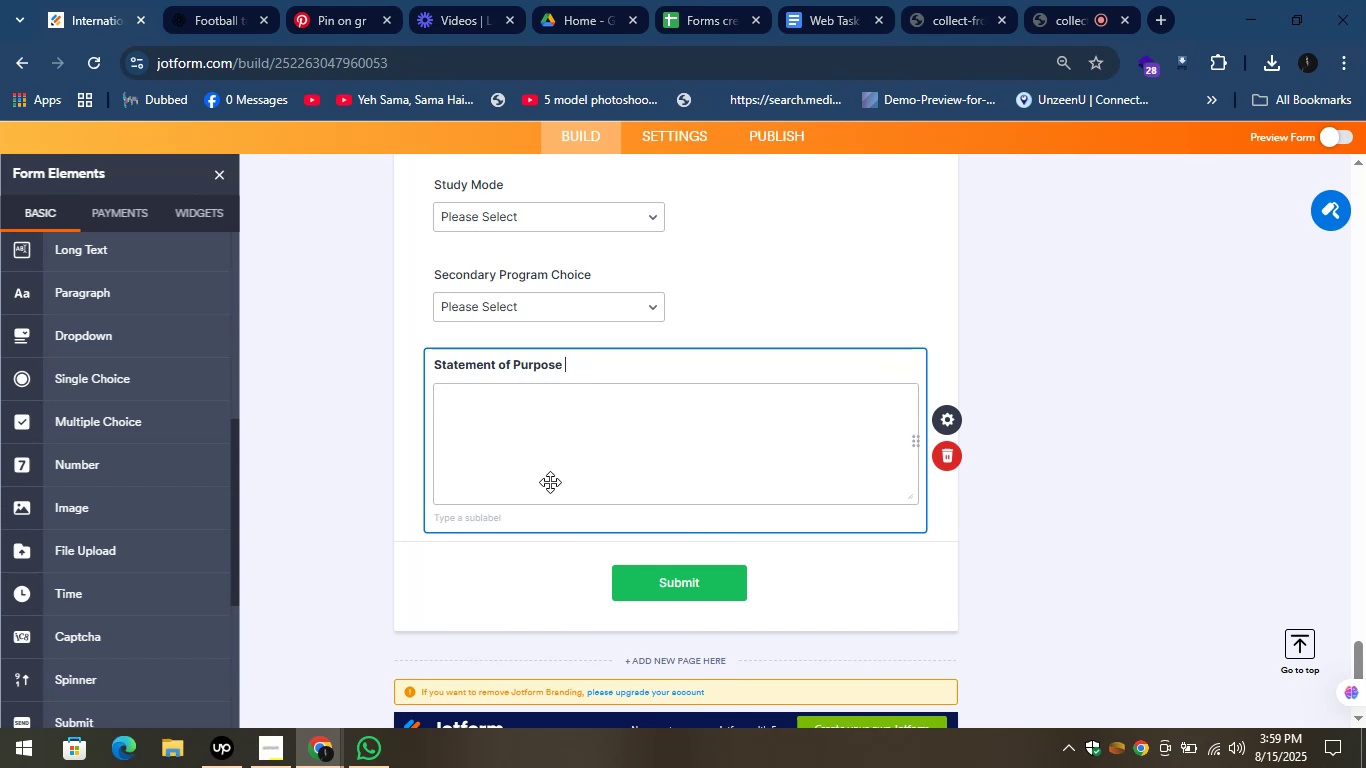 
left_click([460, 515])
 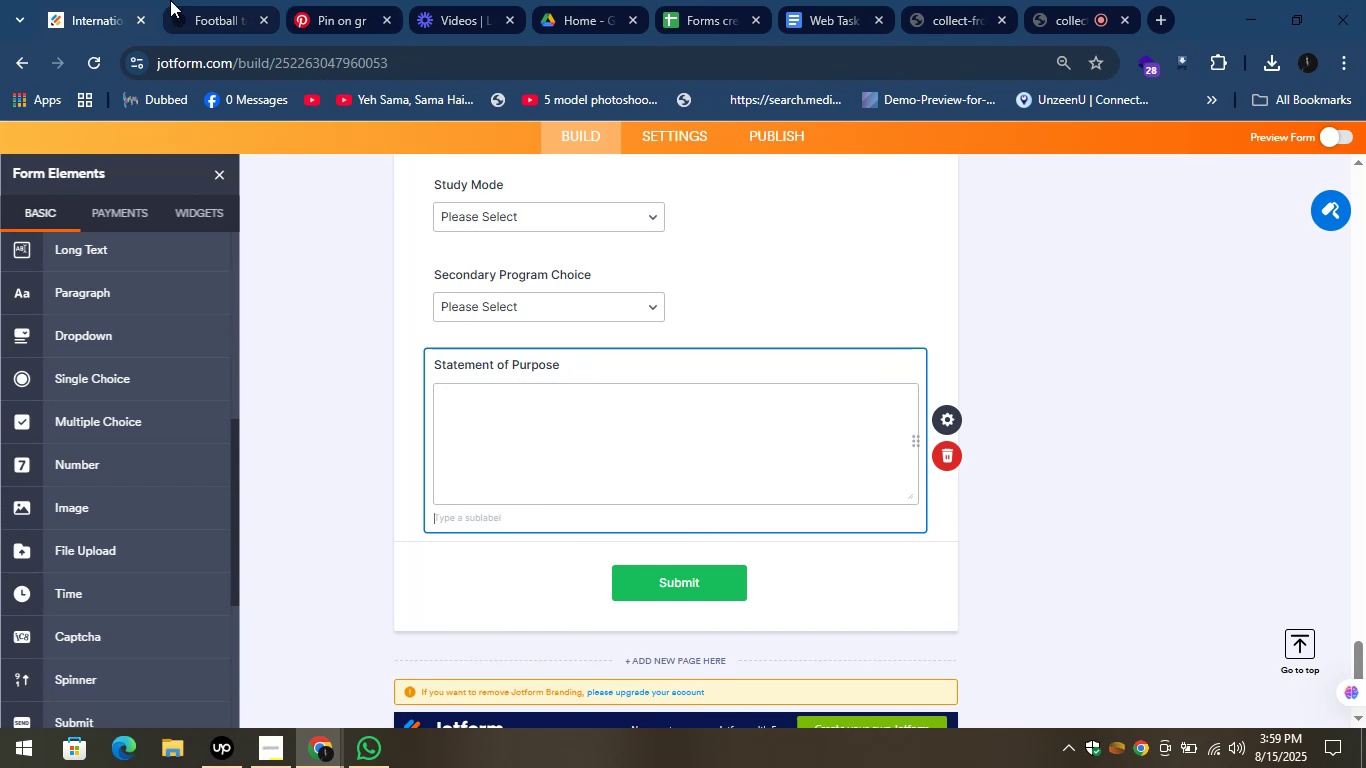 
left_click([88, 0])
 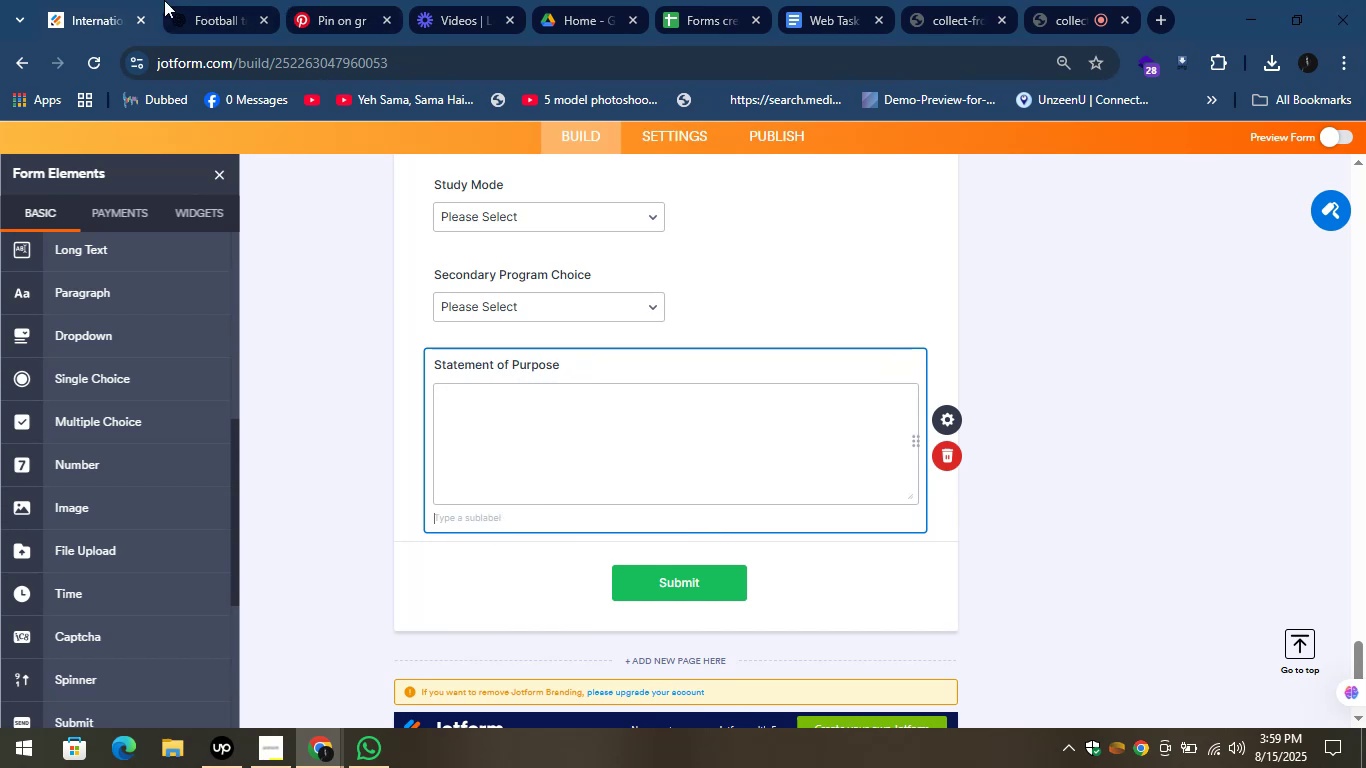 
left_click([180, 0])
 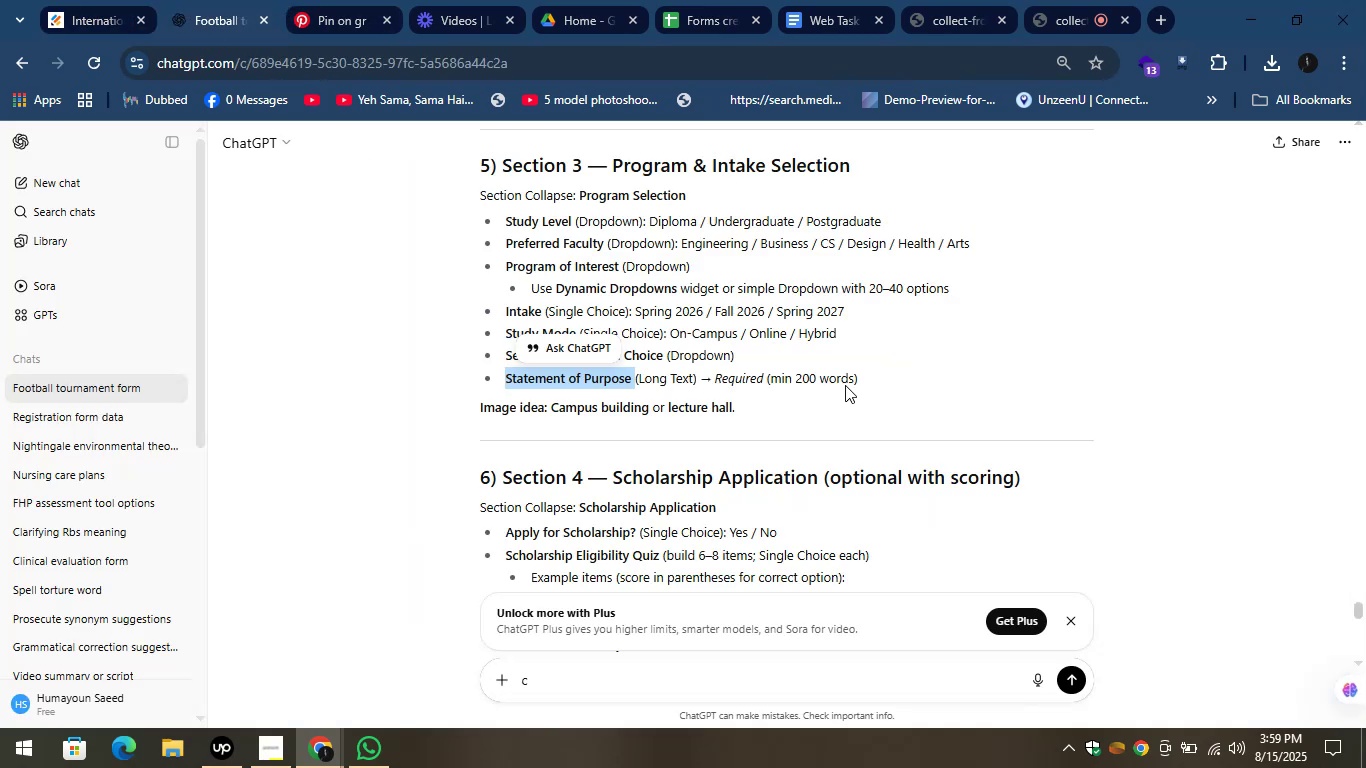 
left_click_drag(start_coordinate=[876, 378], to_coordinate=[716, 378])
 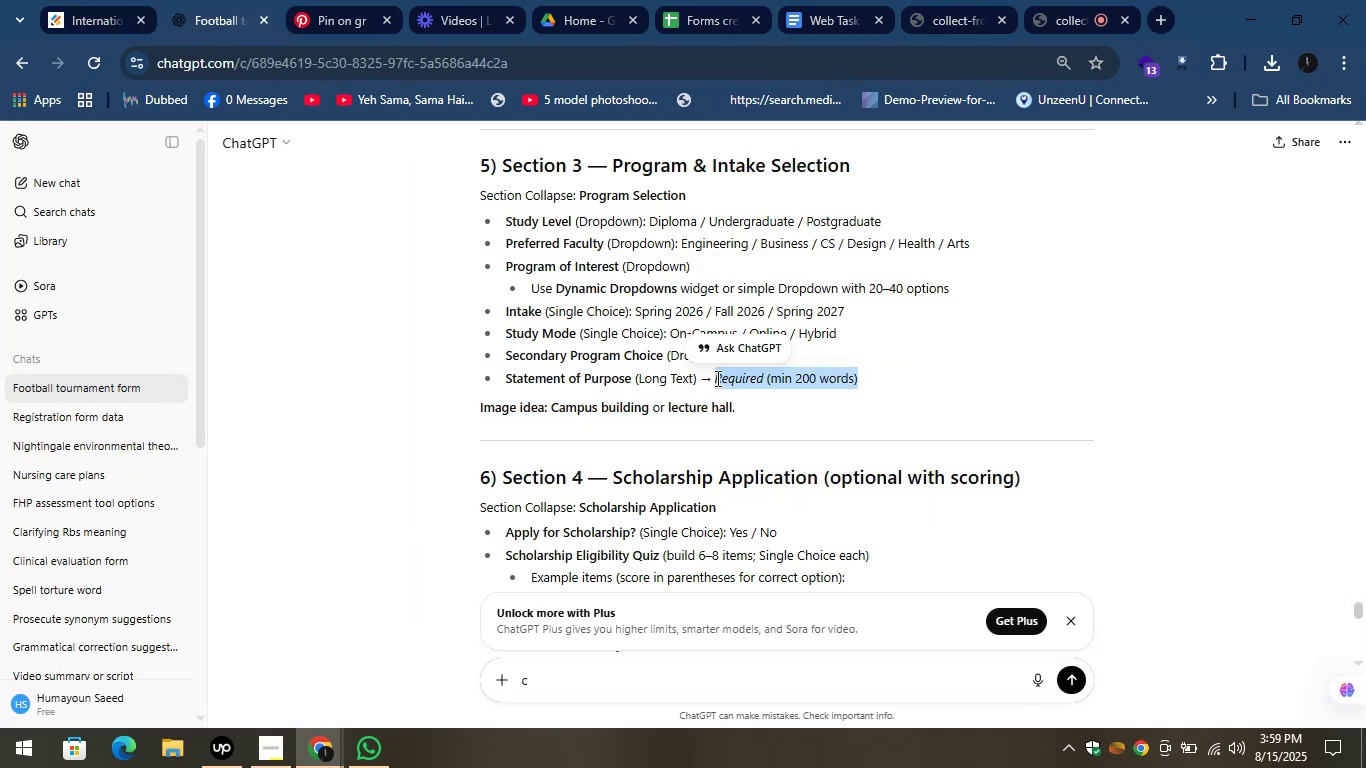 
key(Control+C)
 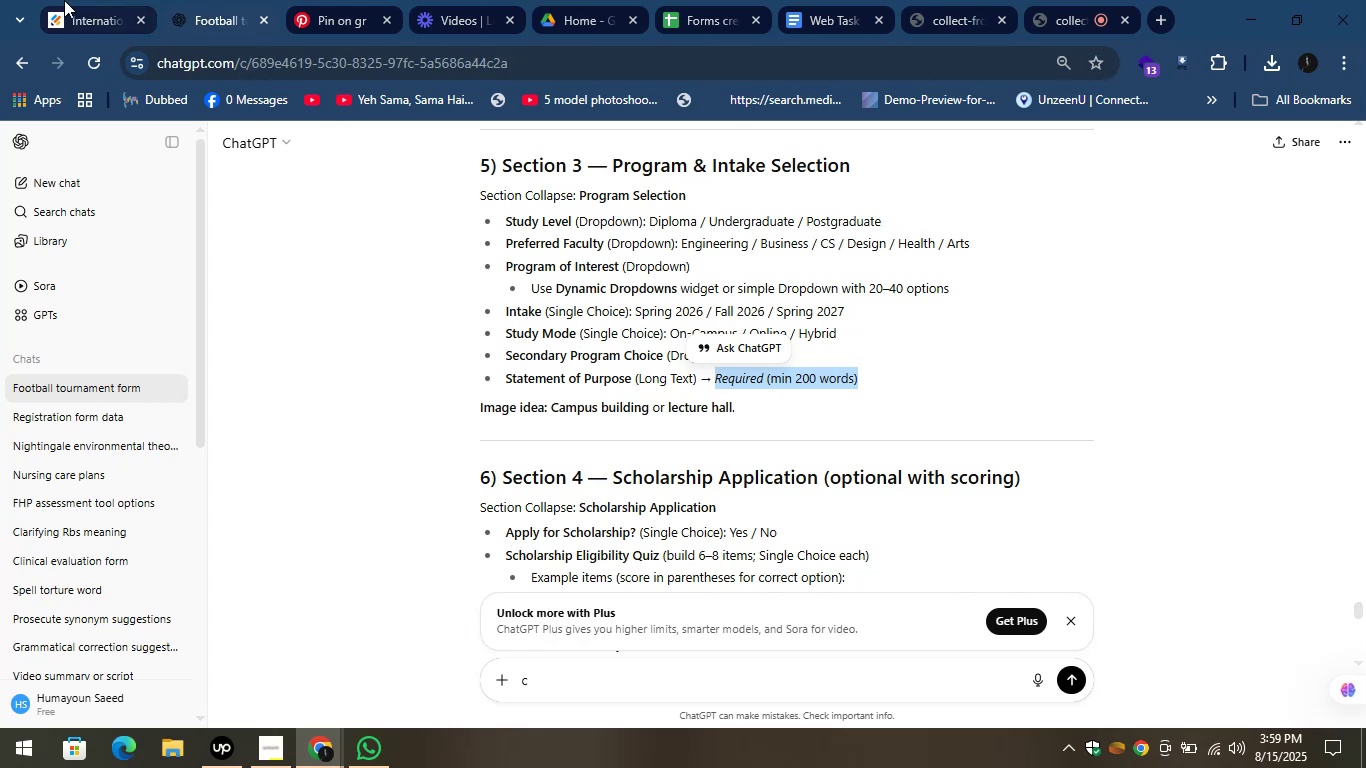 
key(Control+V)
 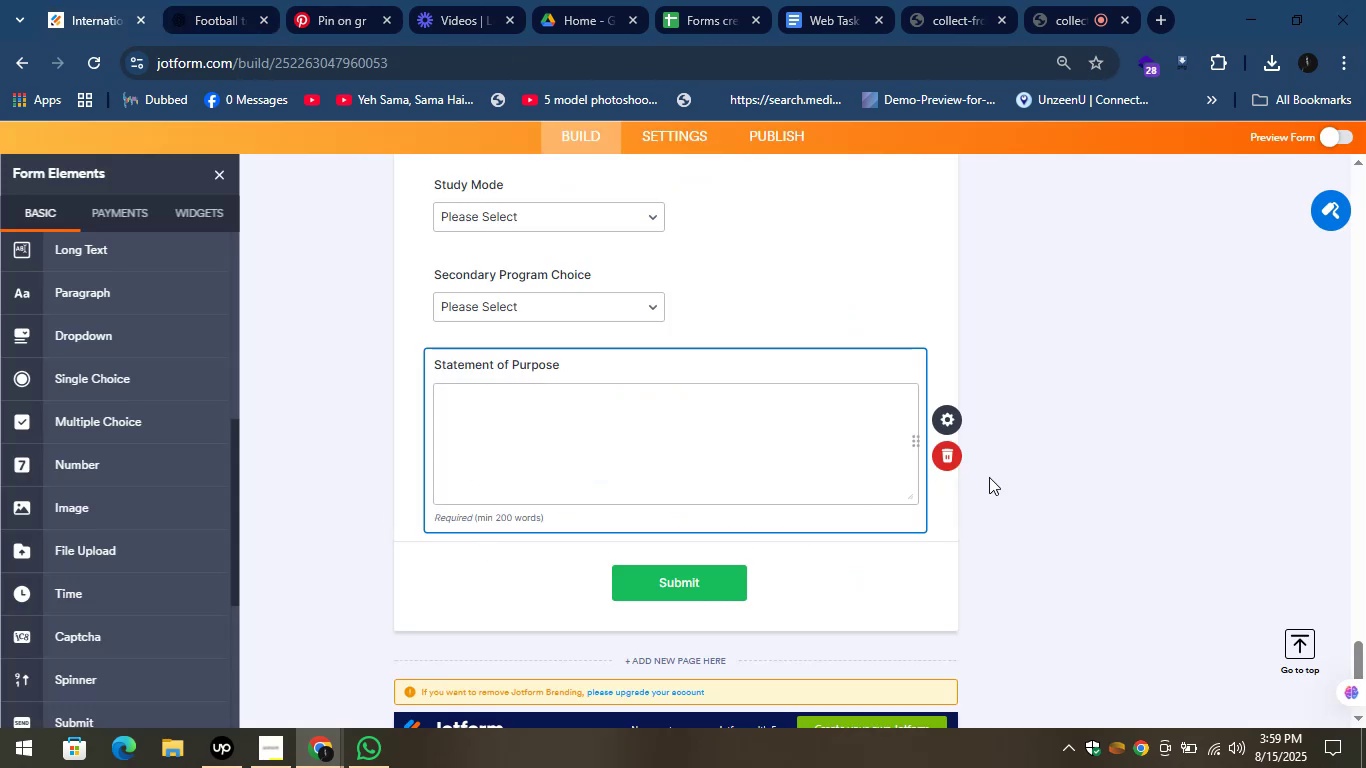 
left_click([1096, 470])
 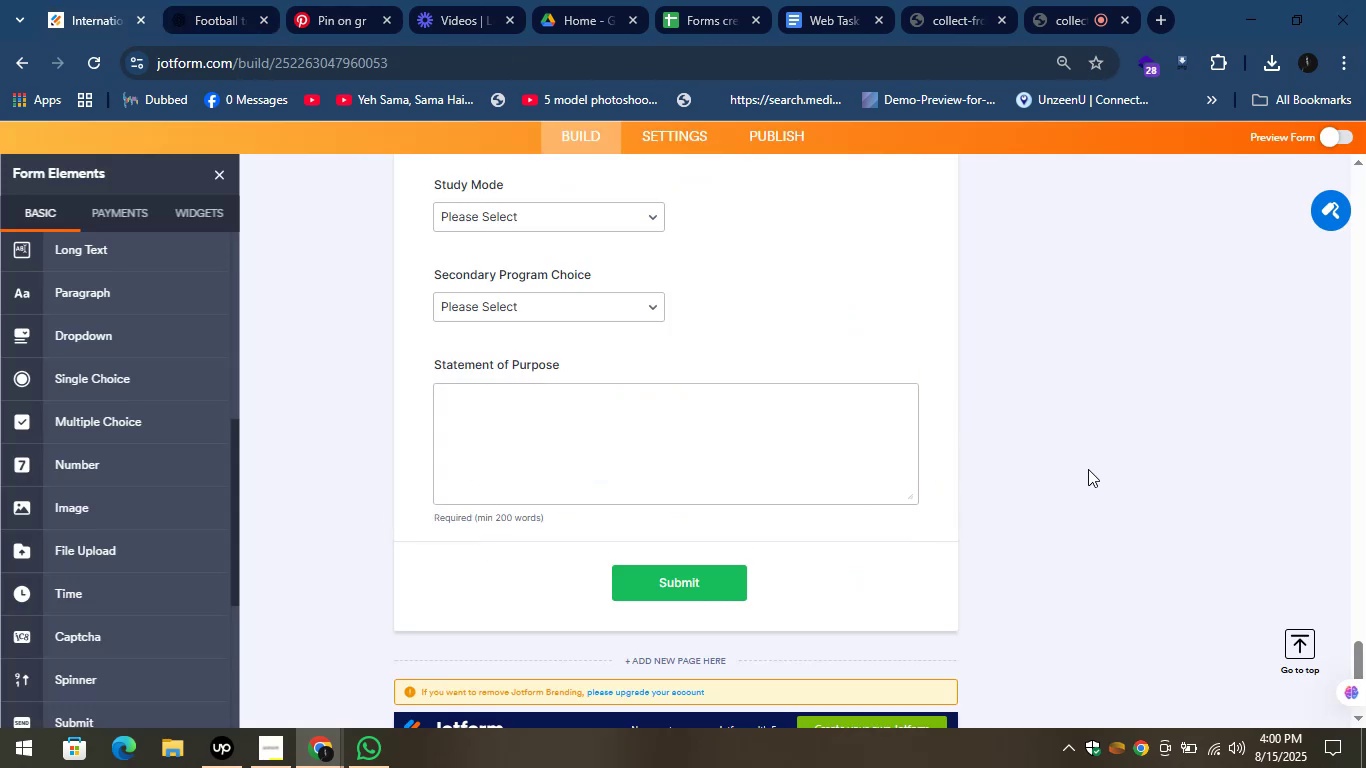 
wait(5.18)
 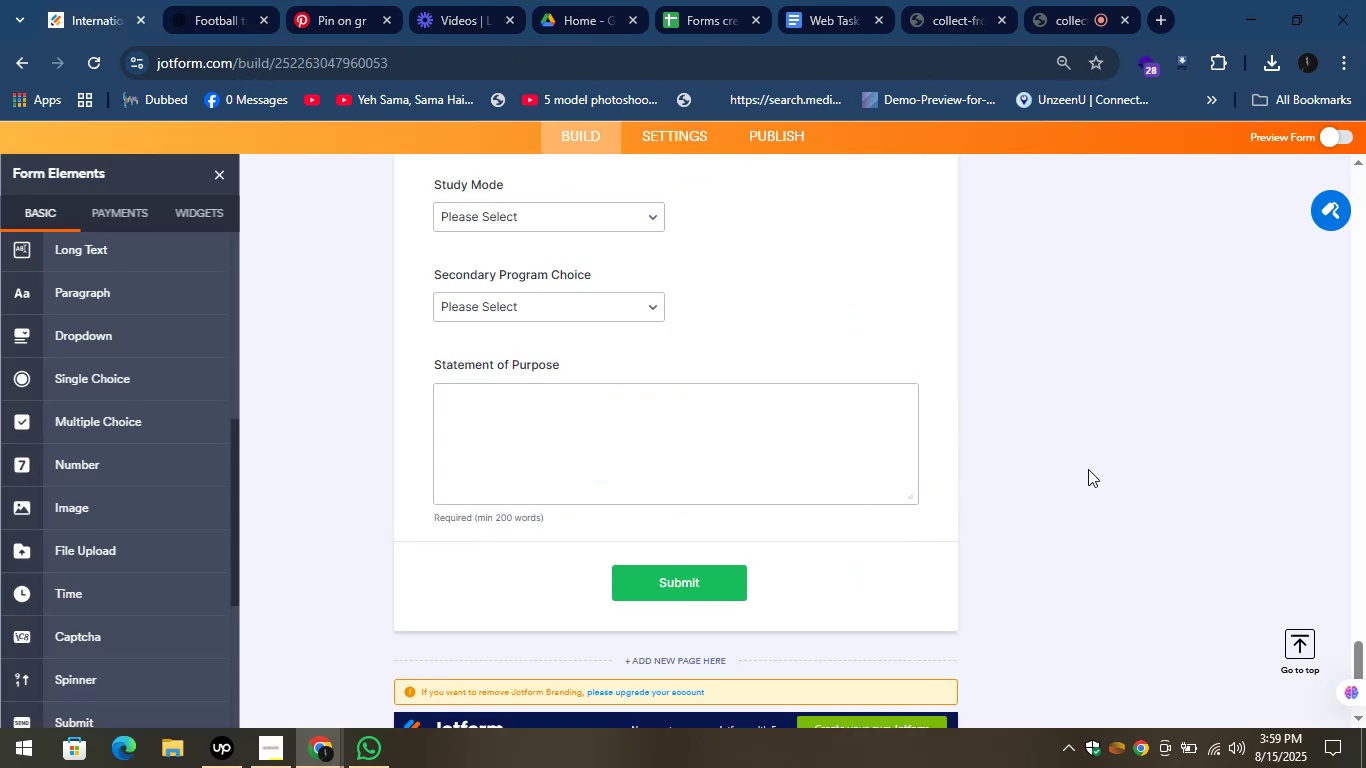 
left_click([213, 0])
 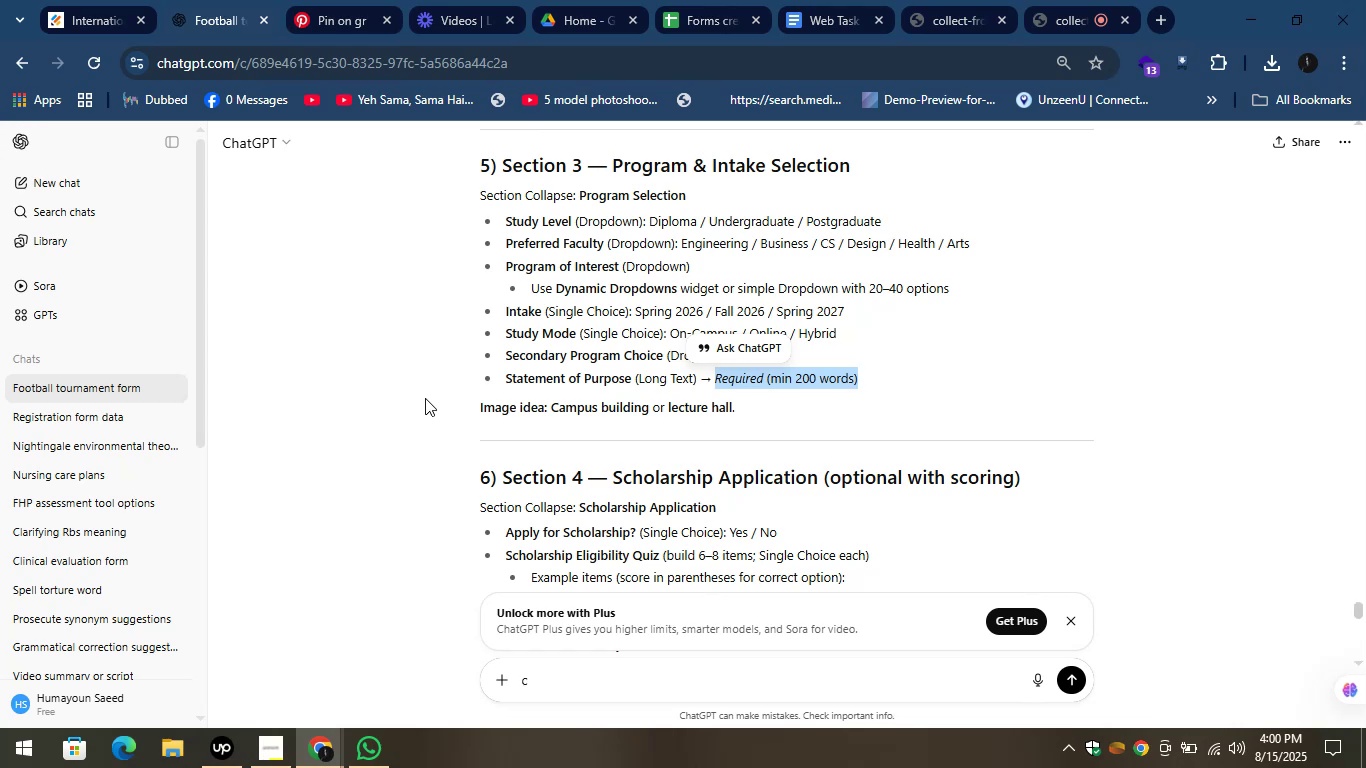 
left_click([418, 403])
 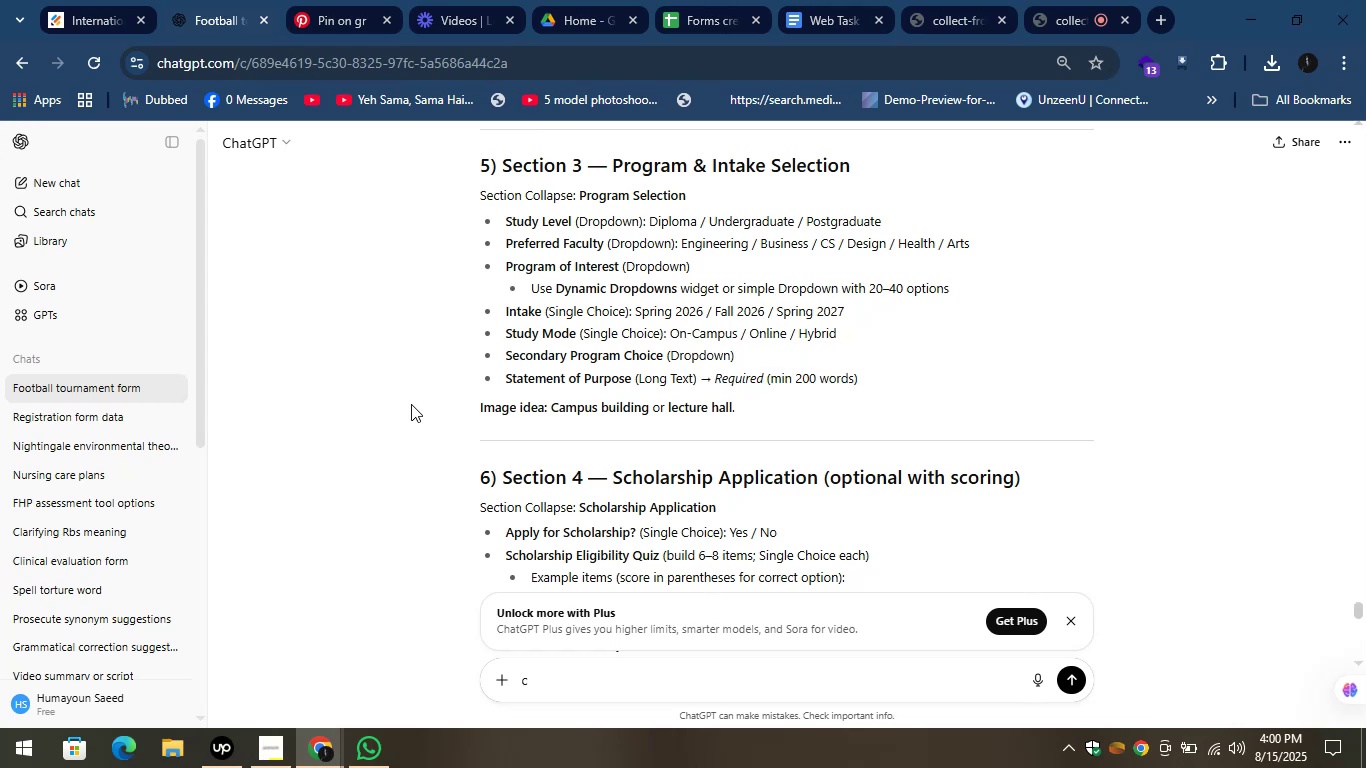 
scroll: coordinate [411, 404], scroll_direction: down, amount: 1.0
 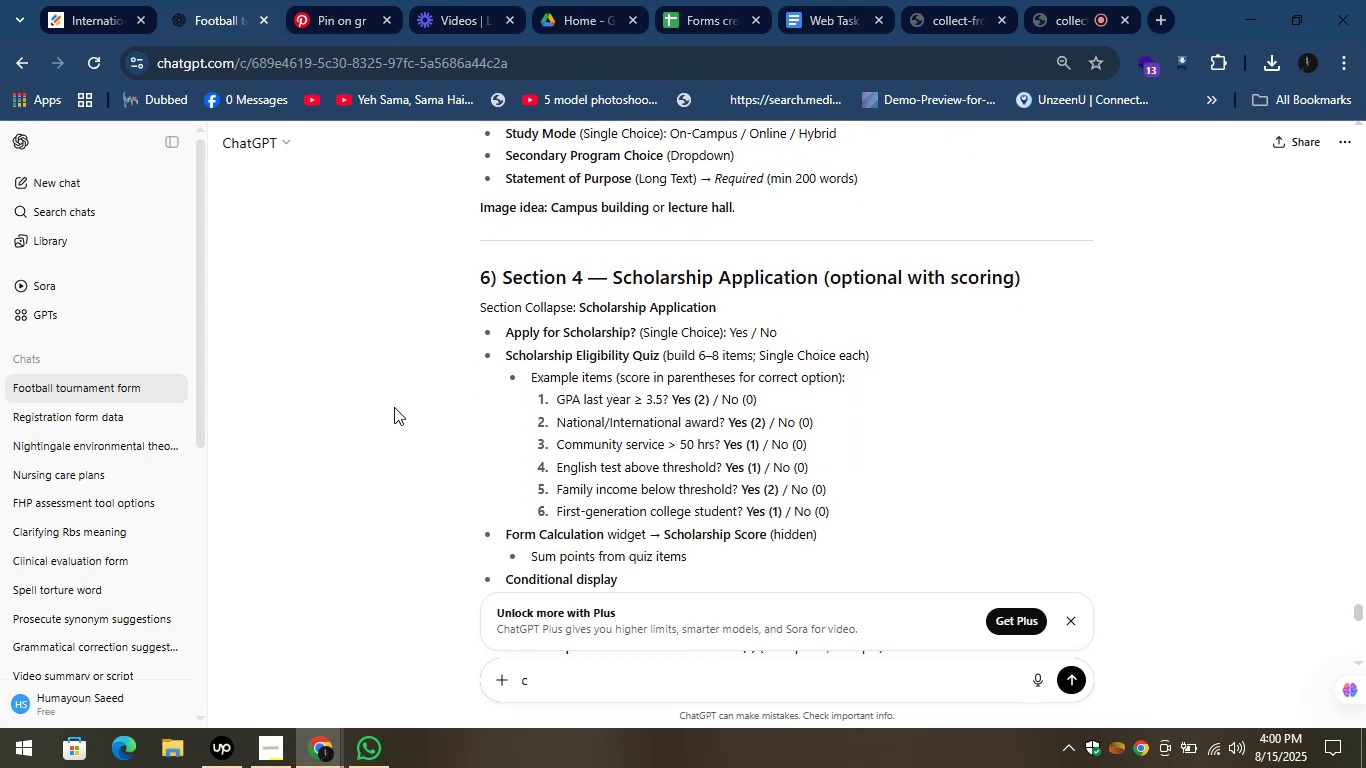 
left_click_drag(start_coordinate=[612, 283], to_coordinate=[1082, 275])
 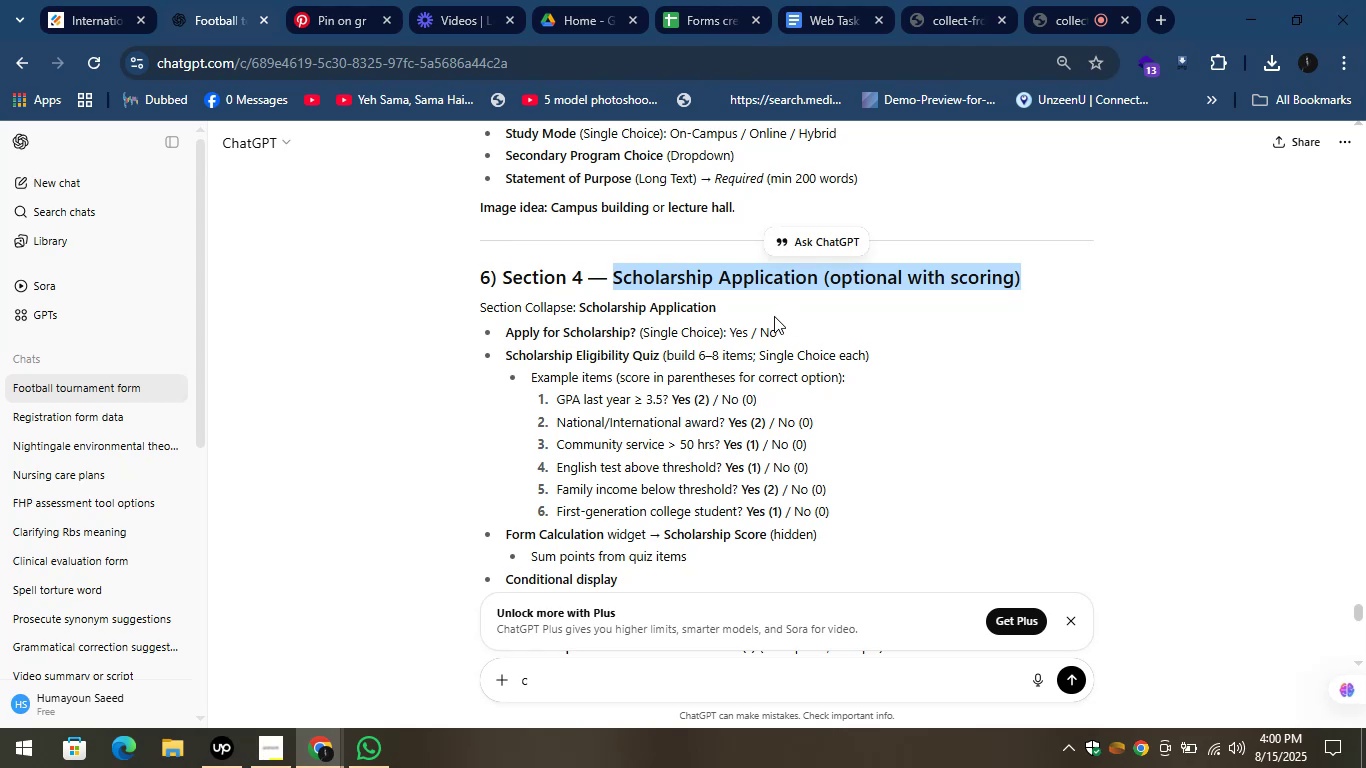 
left_click([771, 316])
 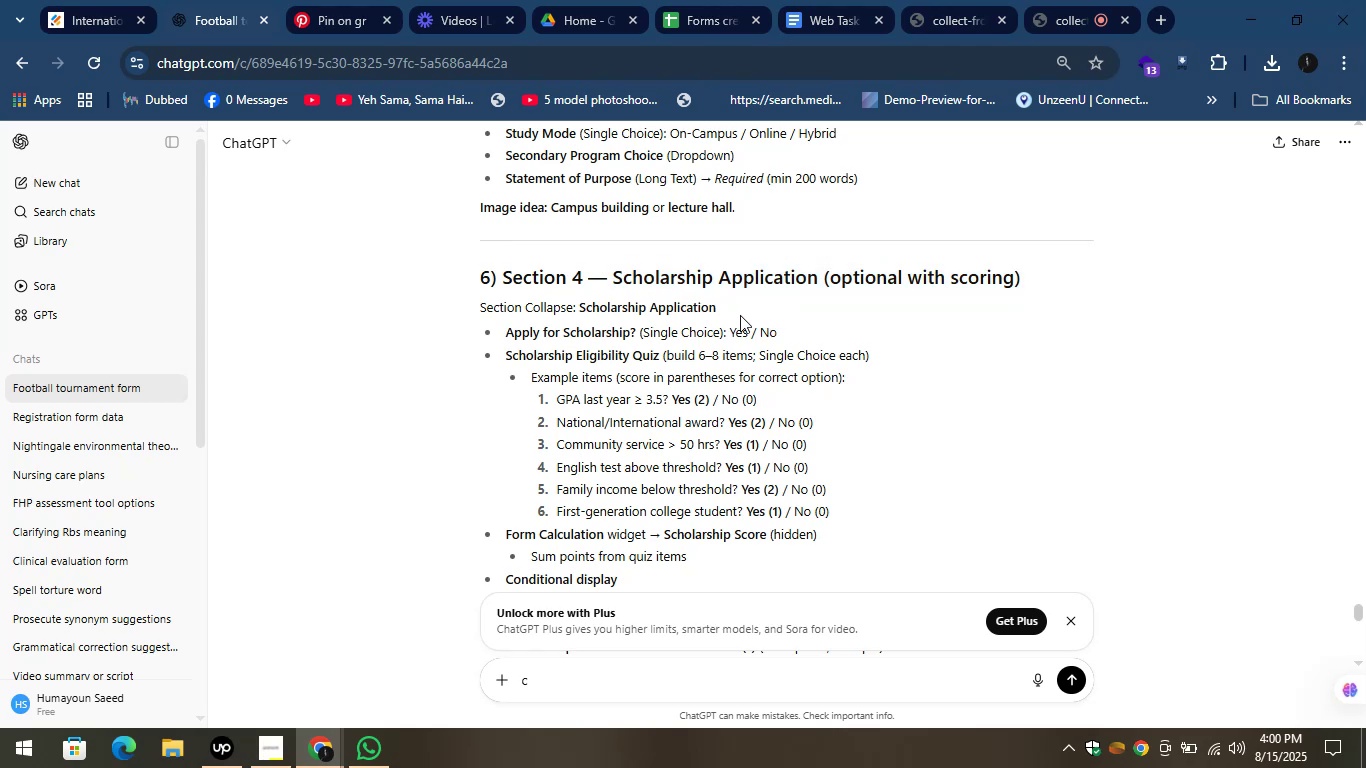 
left_click_drag(start_coordinate=[724, 300], to_coordinate=[580, 308])
 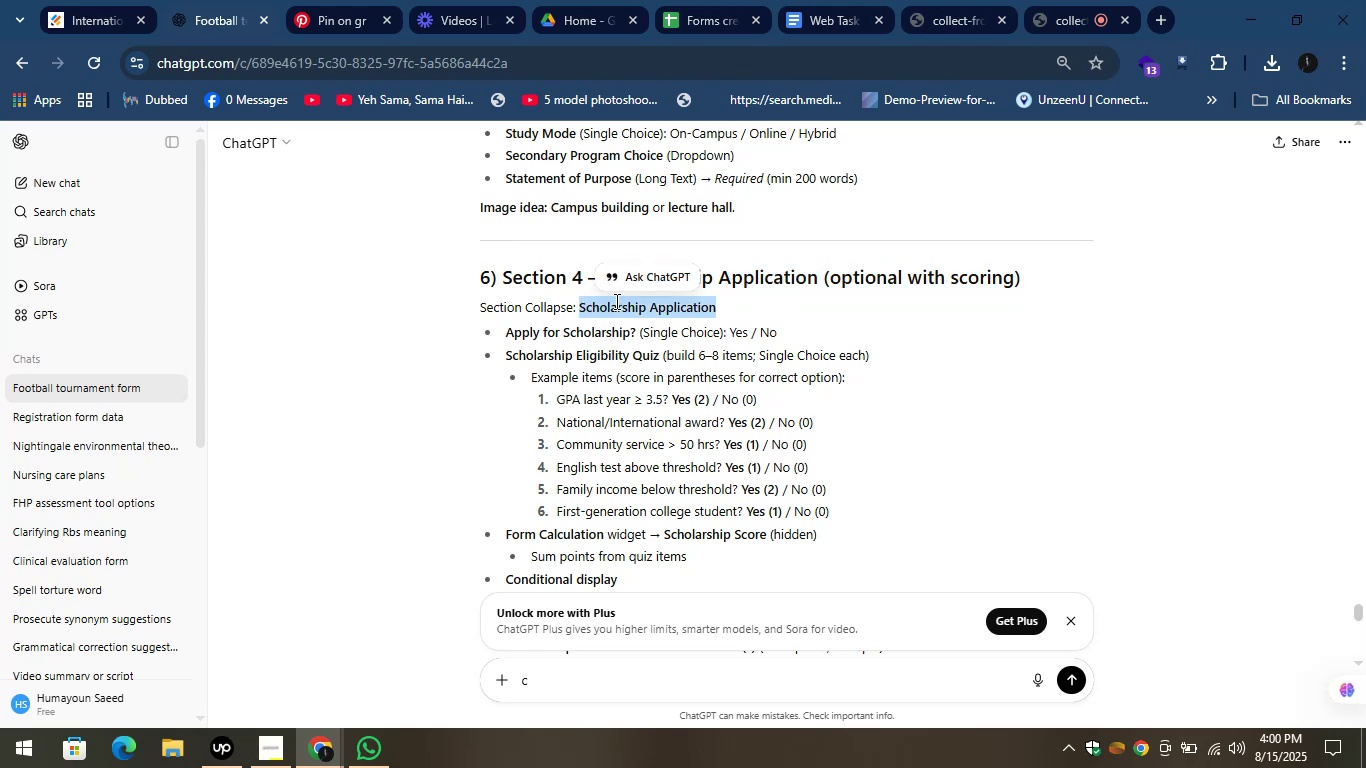 
key(Control+C)
 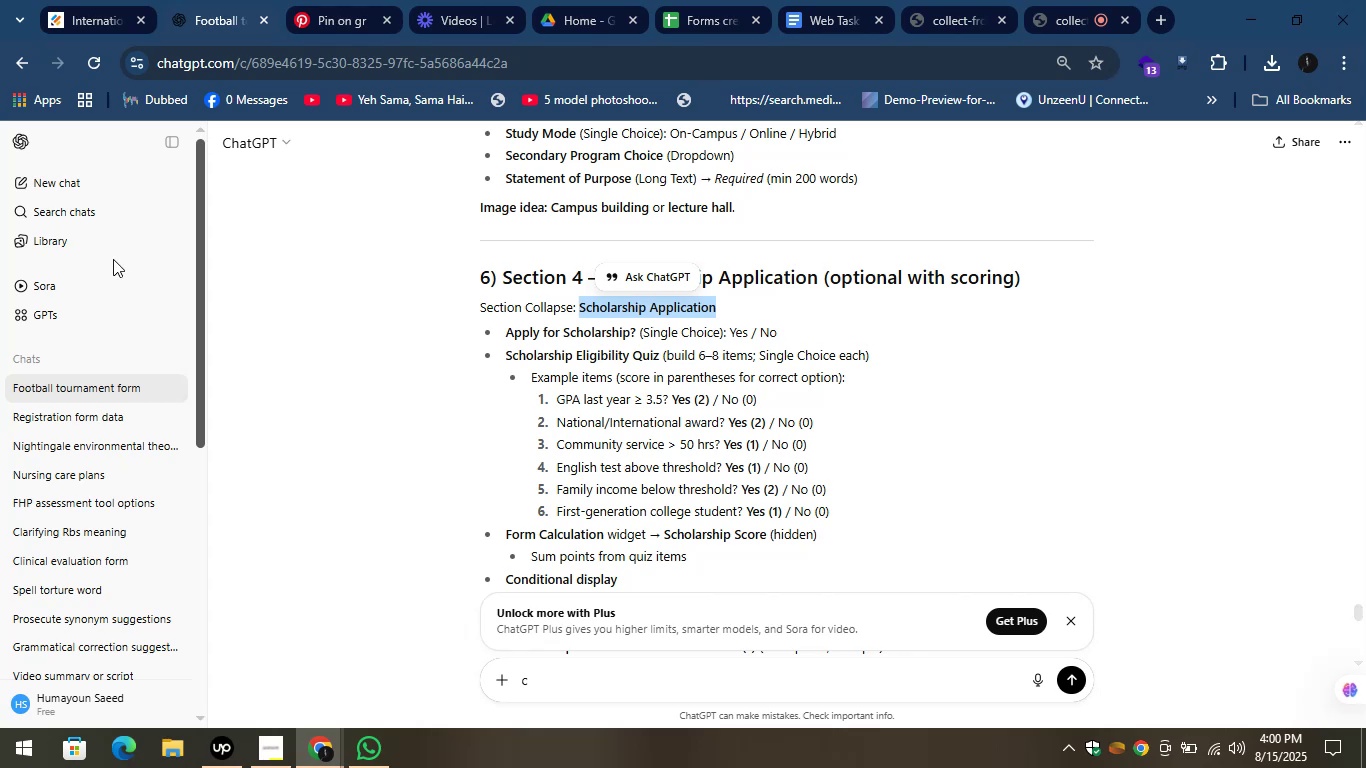 
left_click([90, 0])
 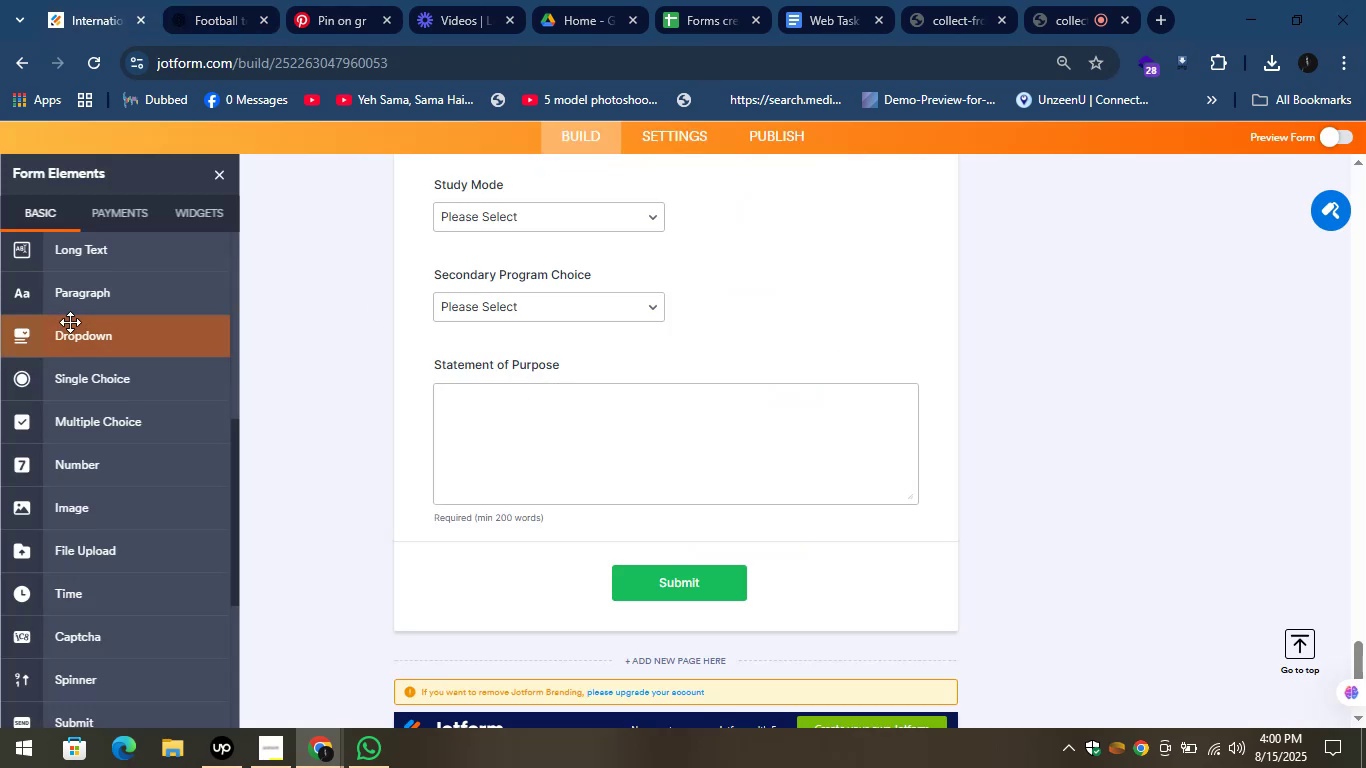 
scroll: coordinate [131, 359], scroll_direction: up, amount: 7.0
 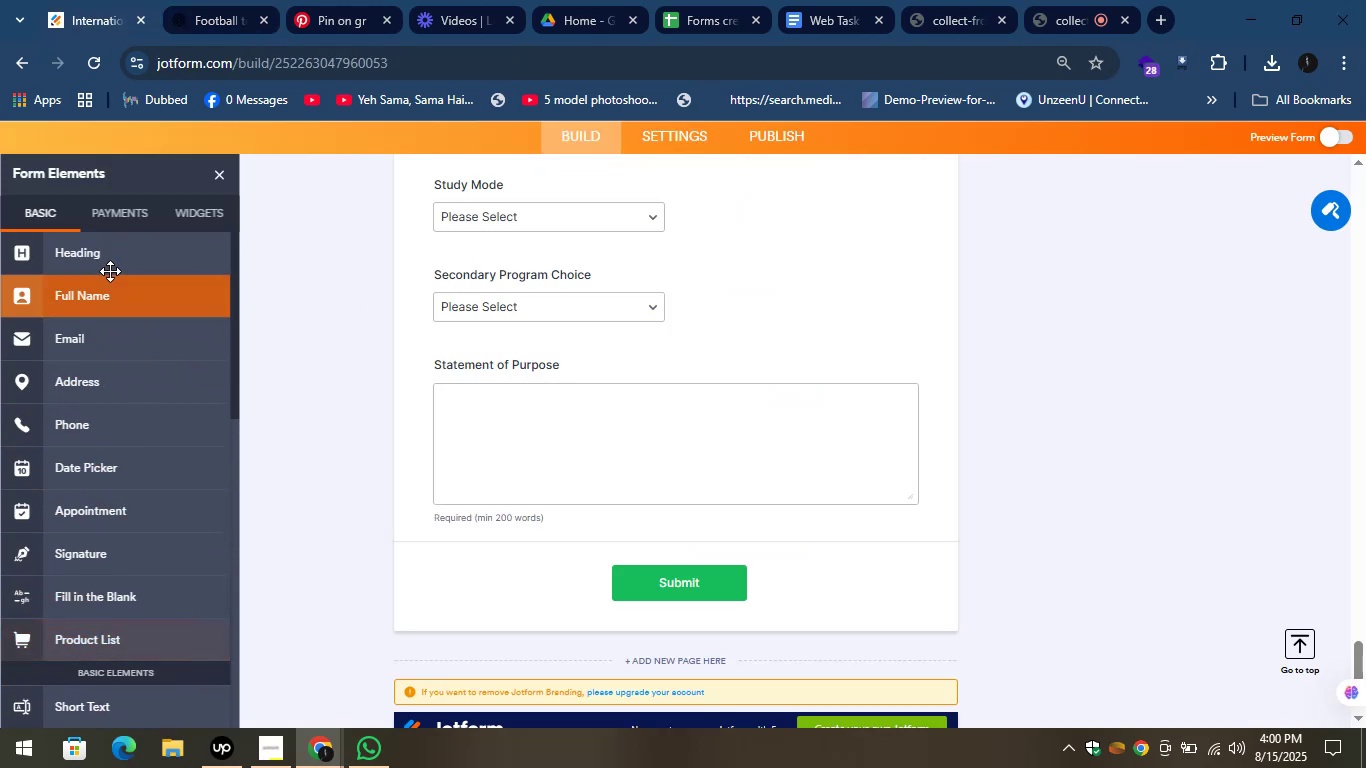 
left_click_drag(start_coordinate=[101, 256], to_coordinate=[549, 546])
 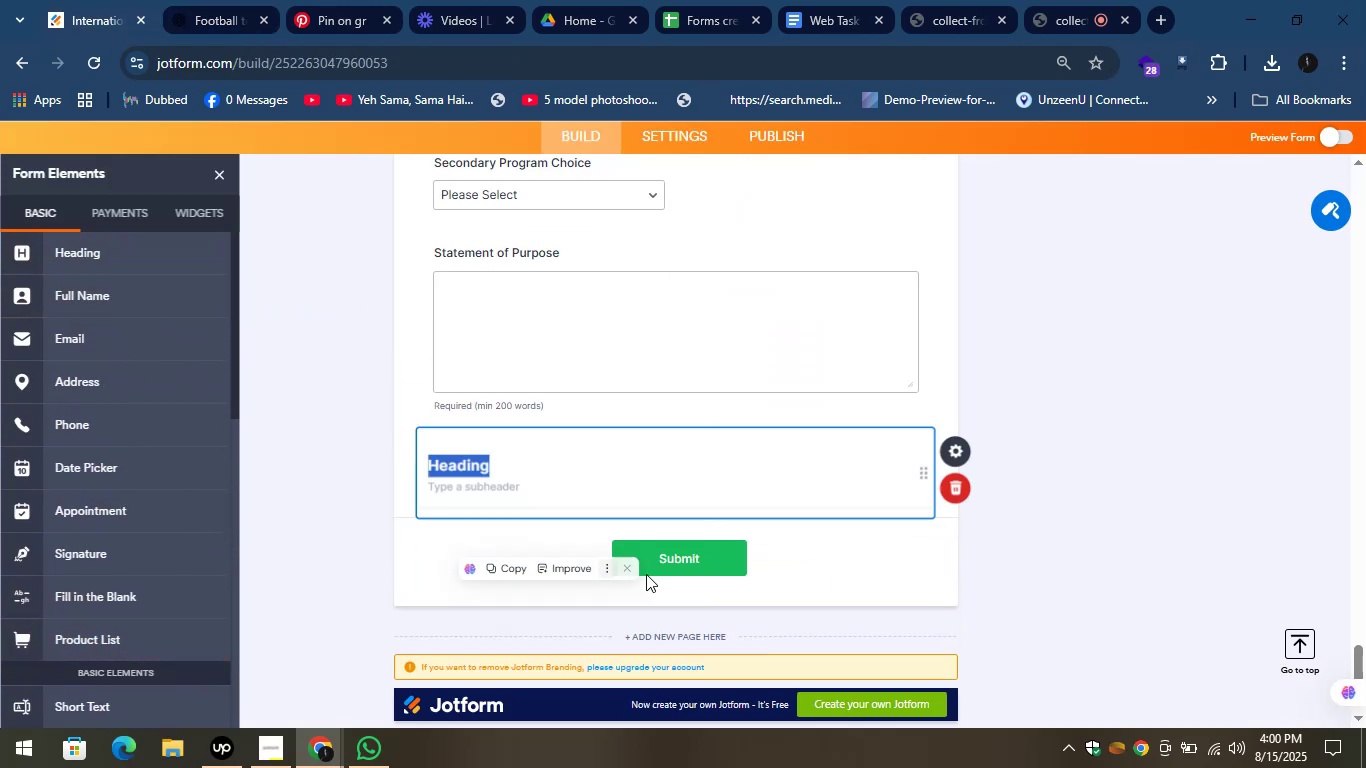 
key(Control+V)
 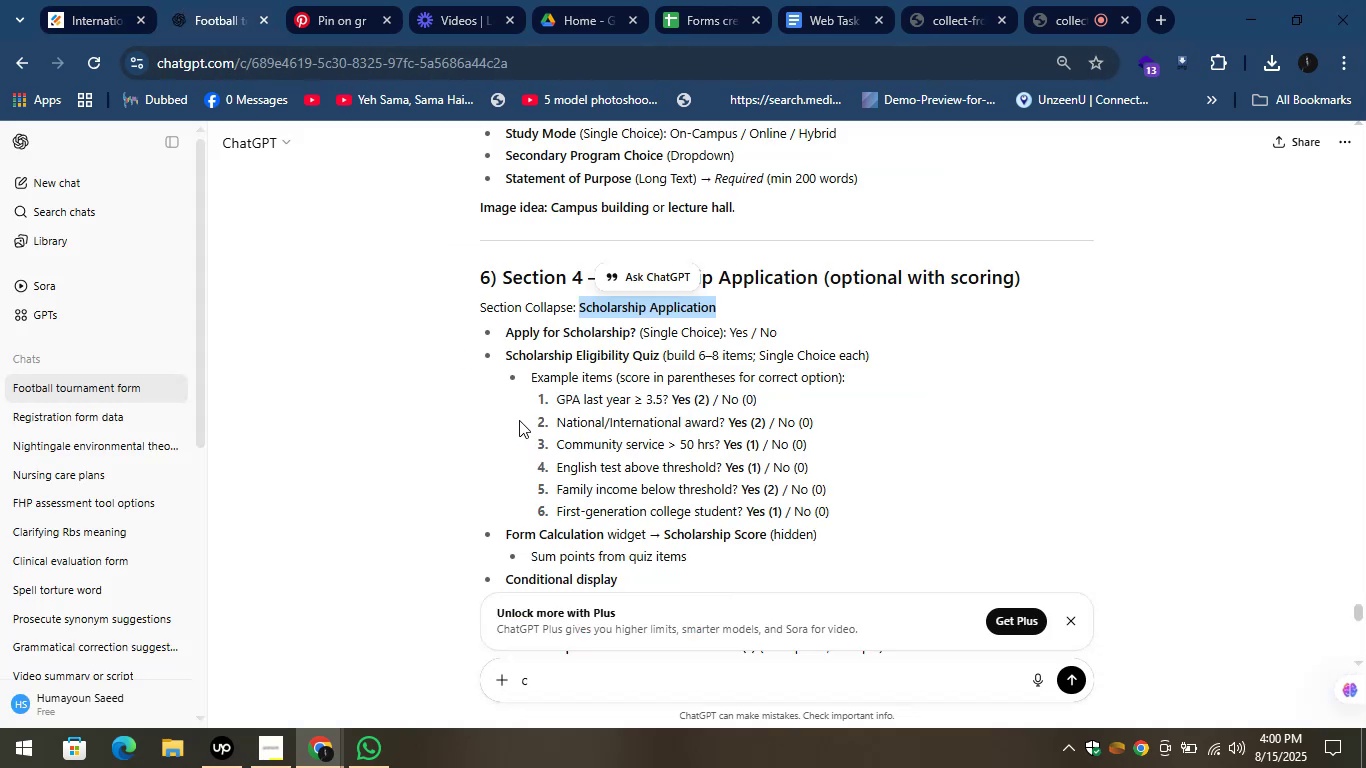 
wait(7.81)
 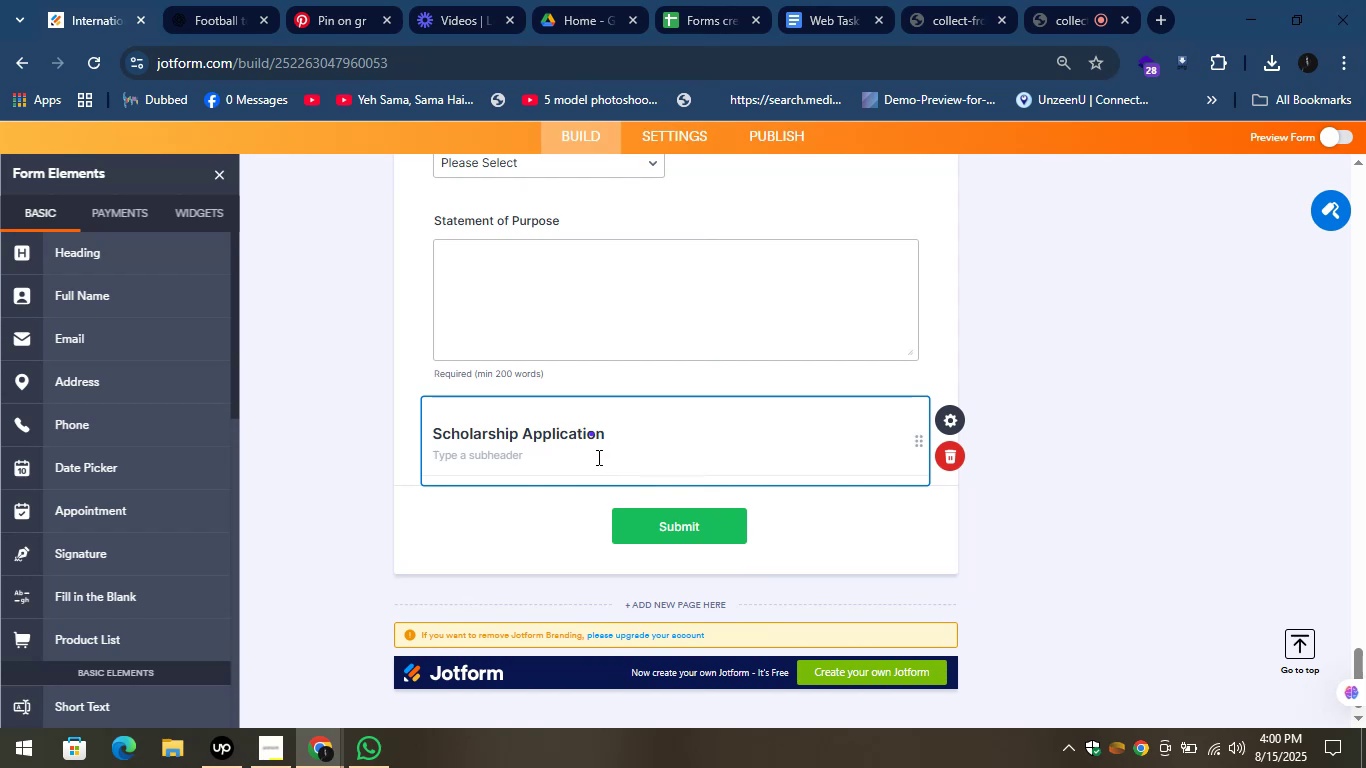 
left_click_drag(start_coordinate=[503, 336], to_coordinate=[635, 334])
 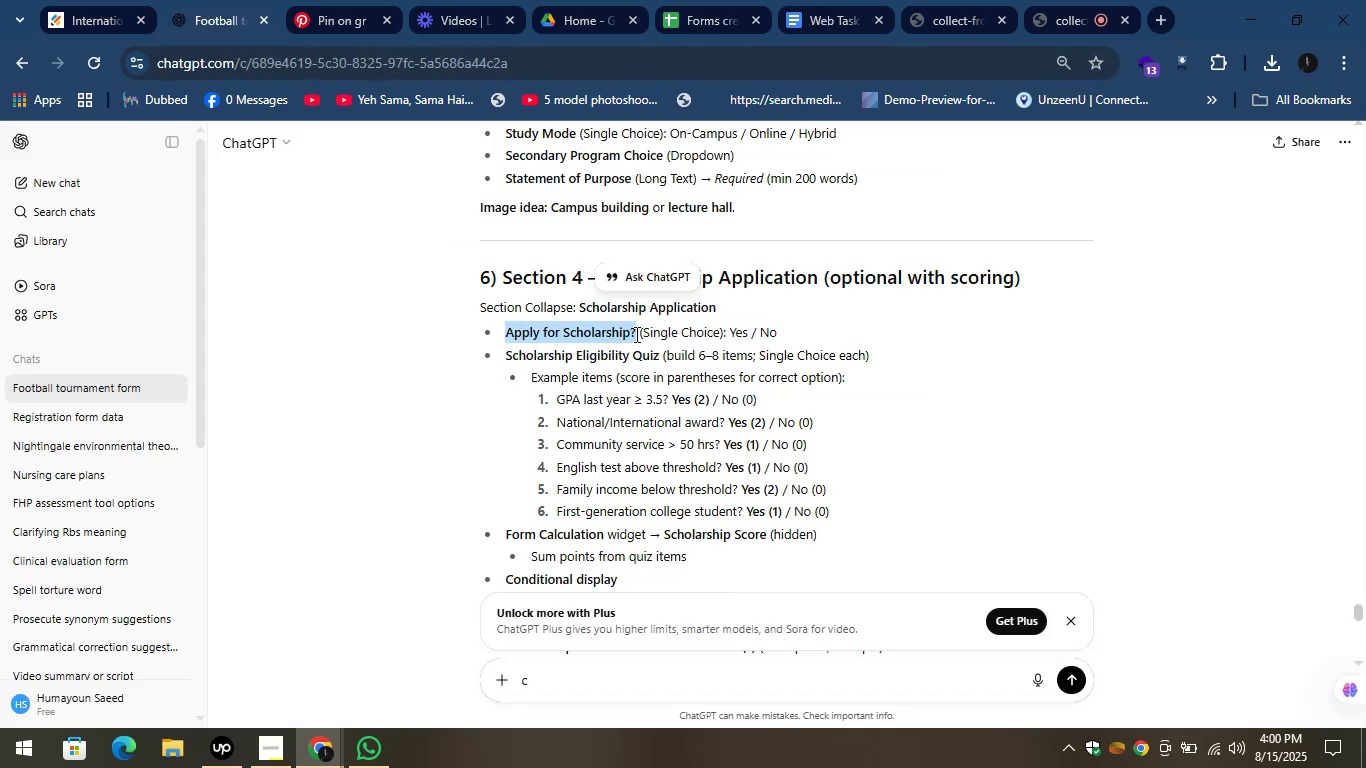 
key(Control+C)
 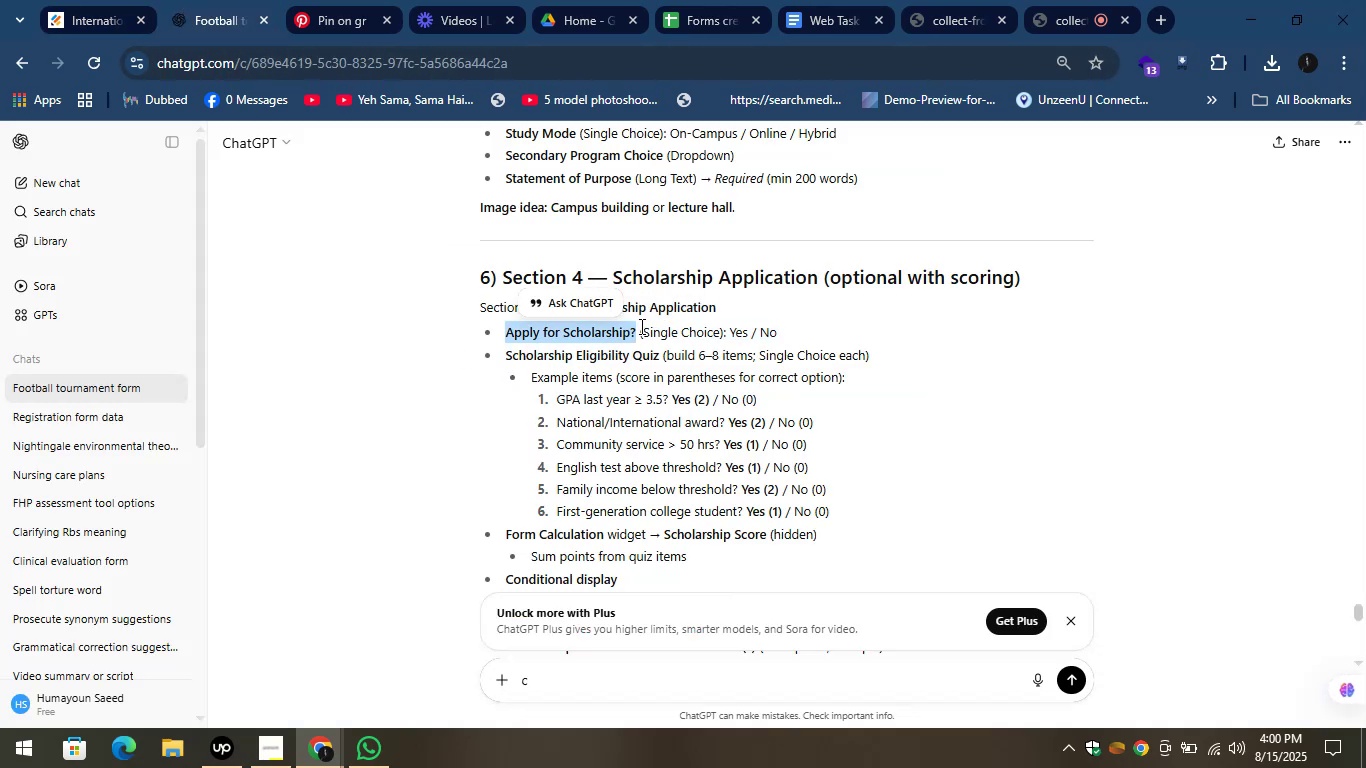 
key(Control+C)
 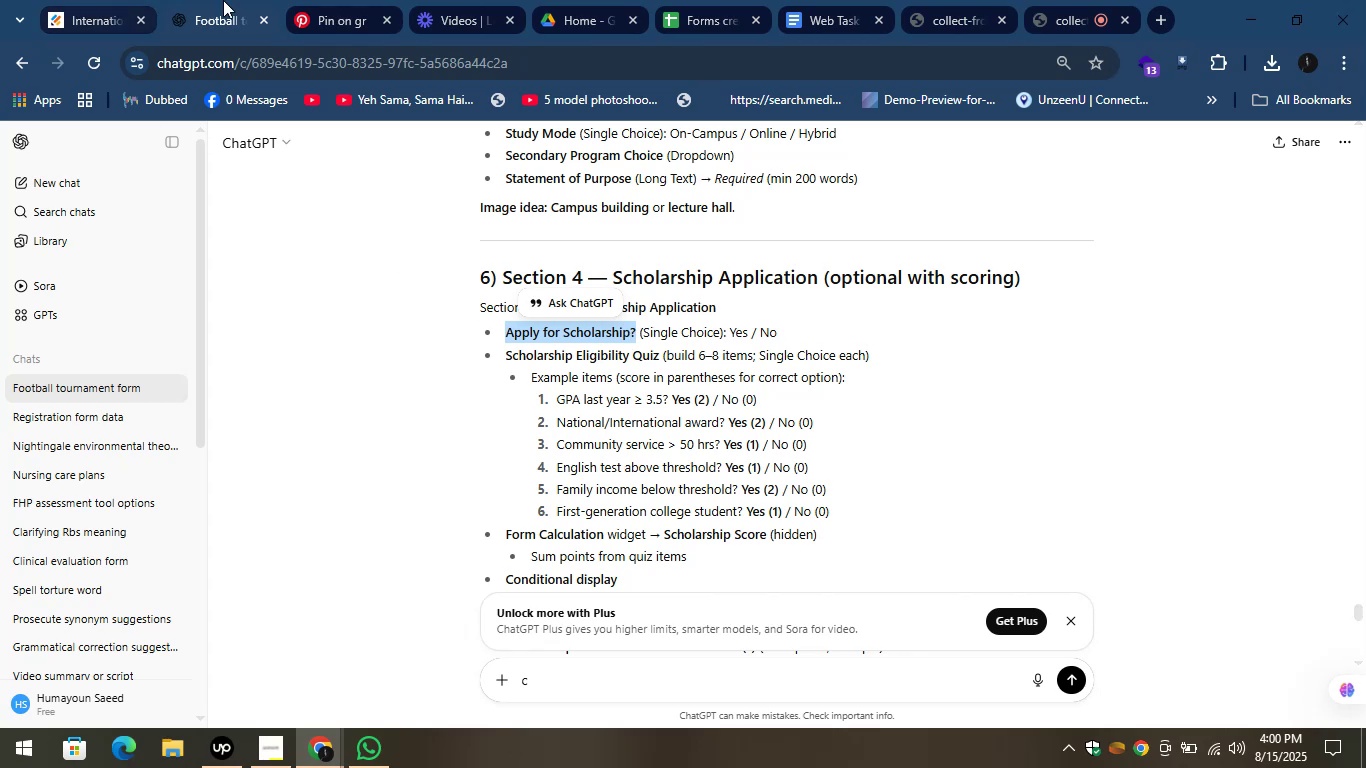 
left_click([97, 0])
 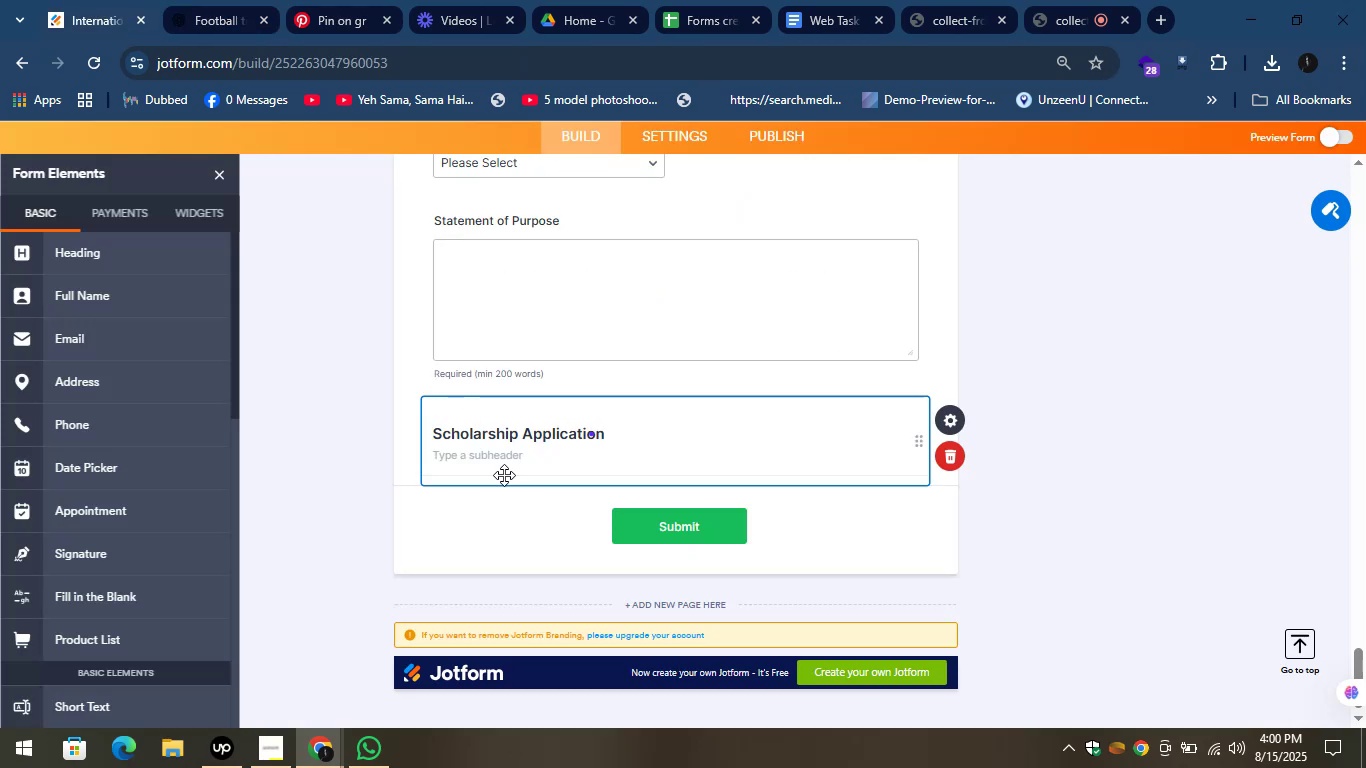 
left_click([358, 441])
 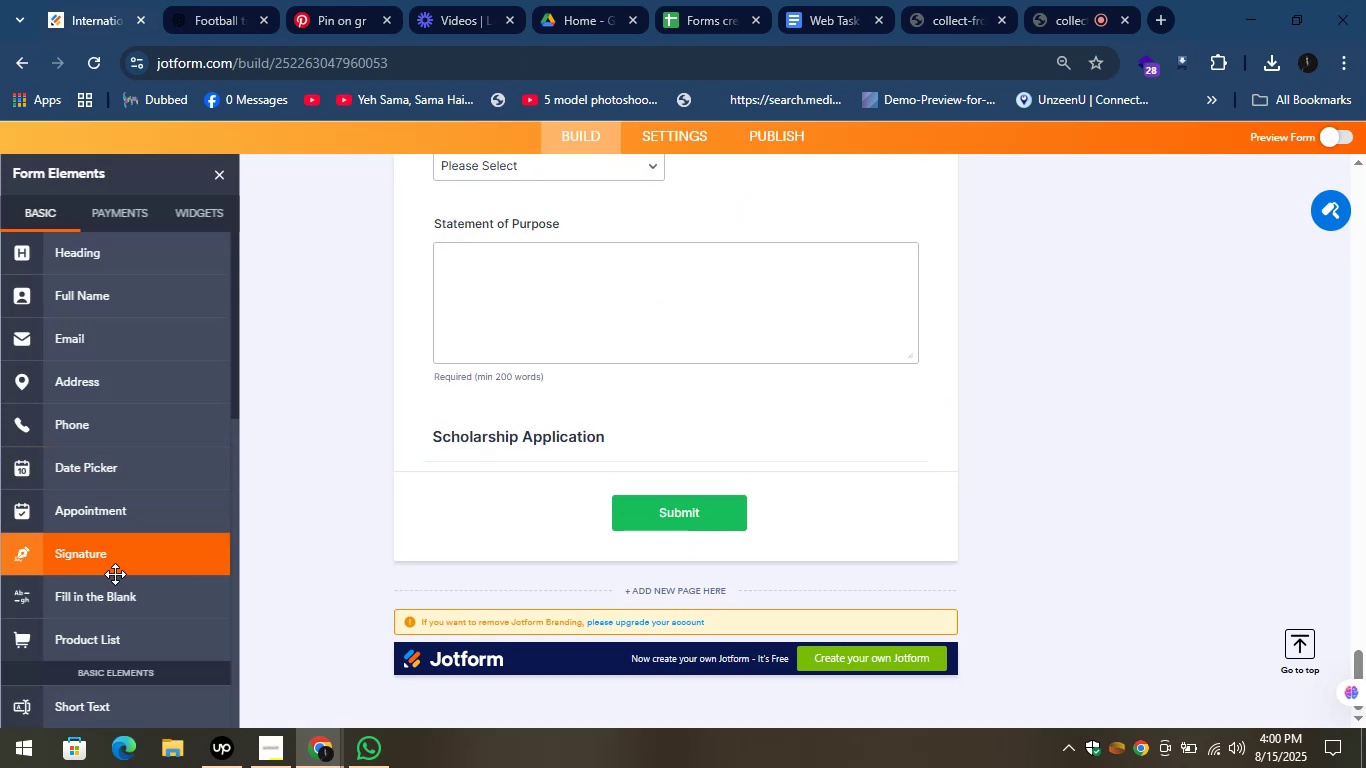 
scroll: coordinate [115, 572], scroll_direction: up, amount: 2.0
 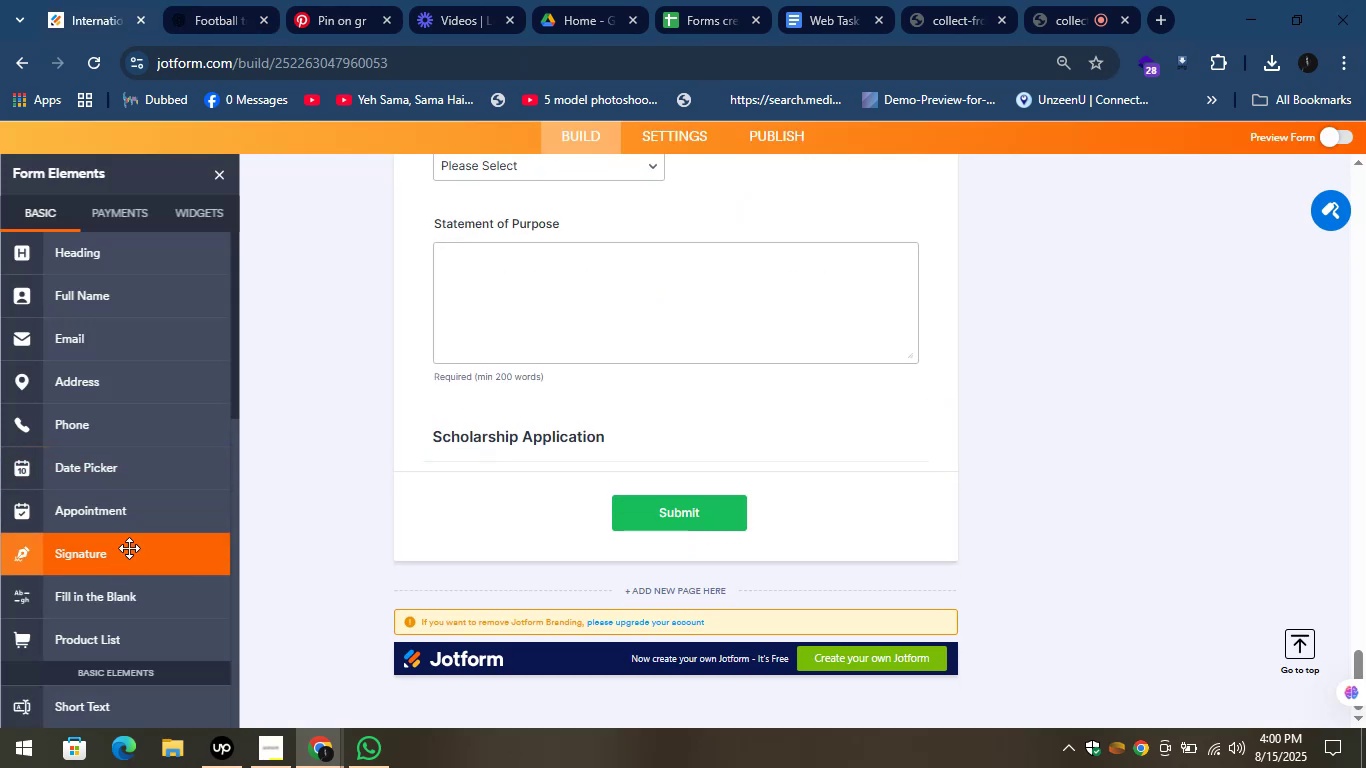 
scroll: coordinate [147, 509], scroll_direction: down, amount: 1.0
 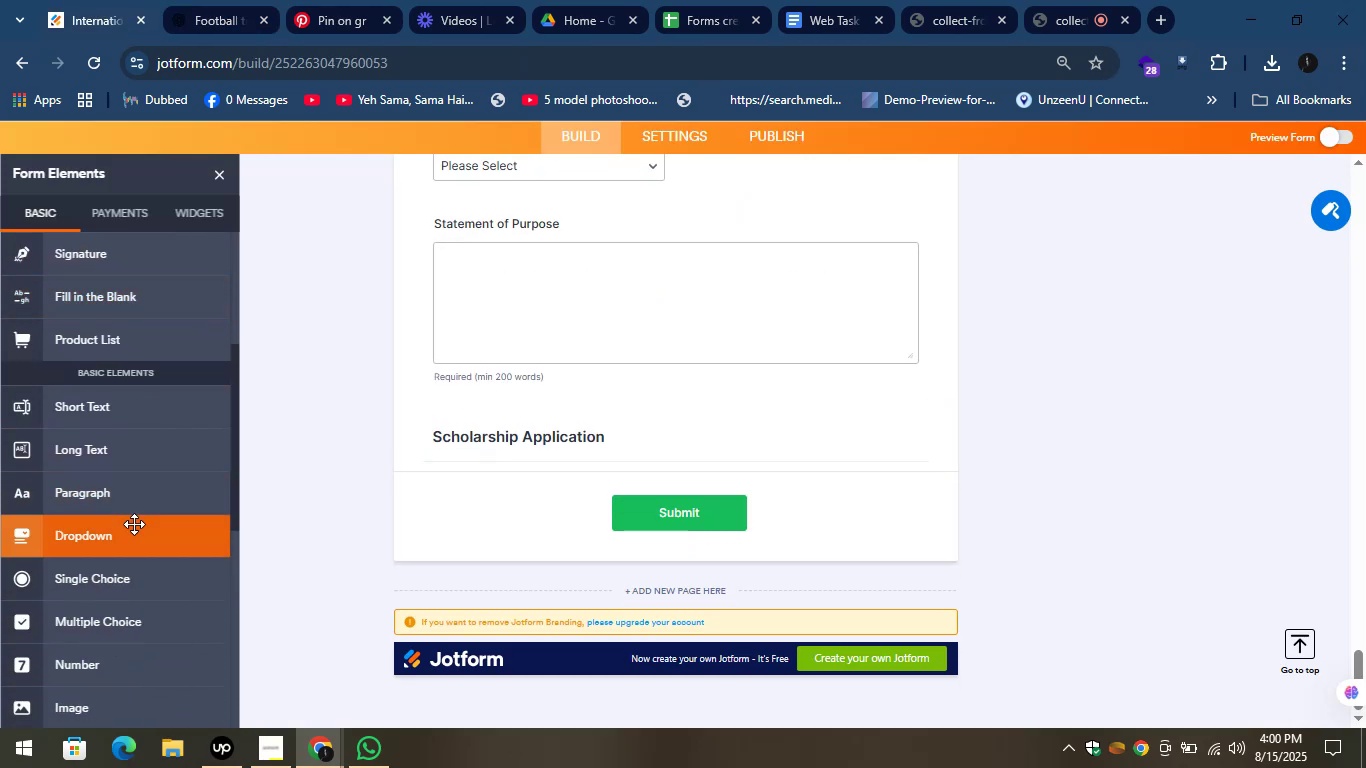 
left_click_drag(start_coordinate=[119, 532], to_coordinate=[471, 475])
 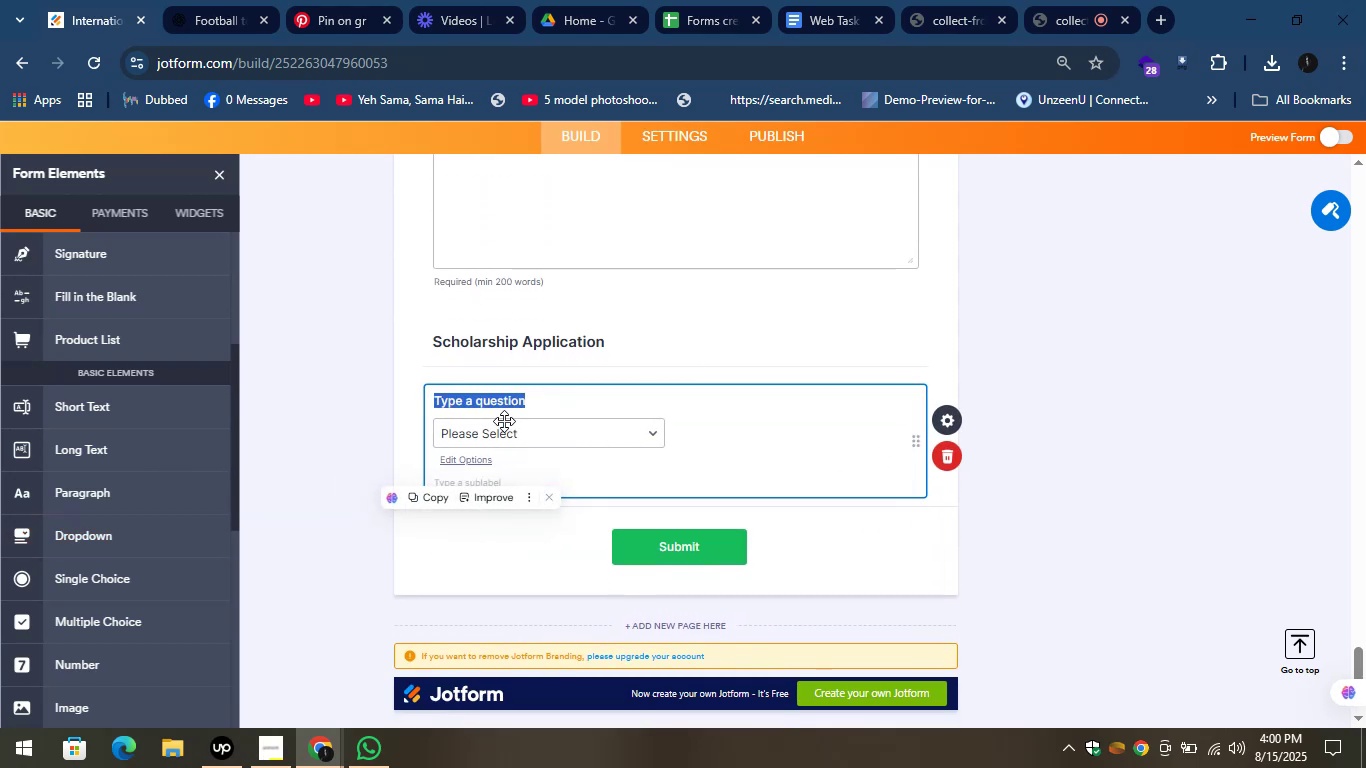 
key(Control+V)
 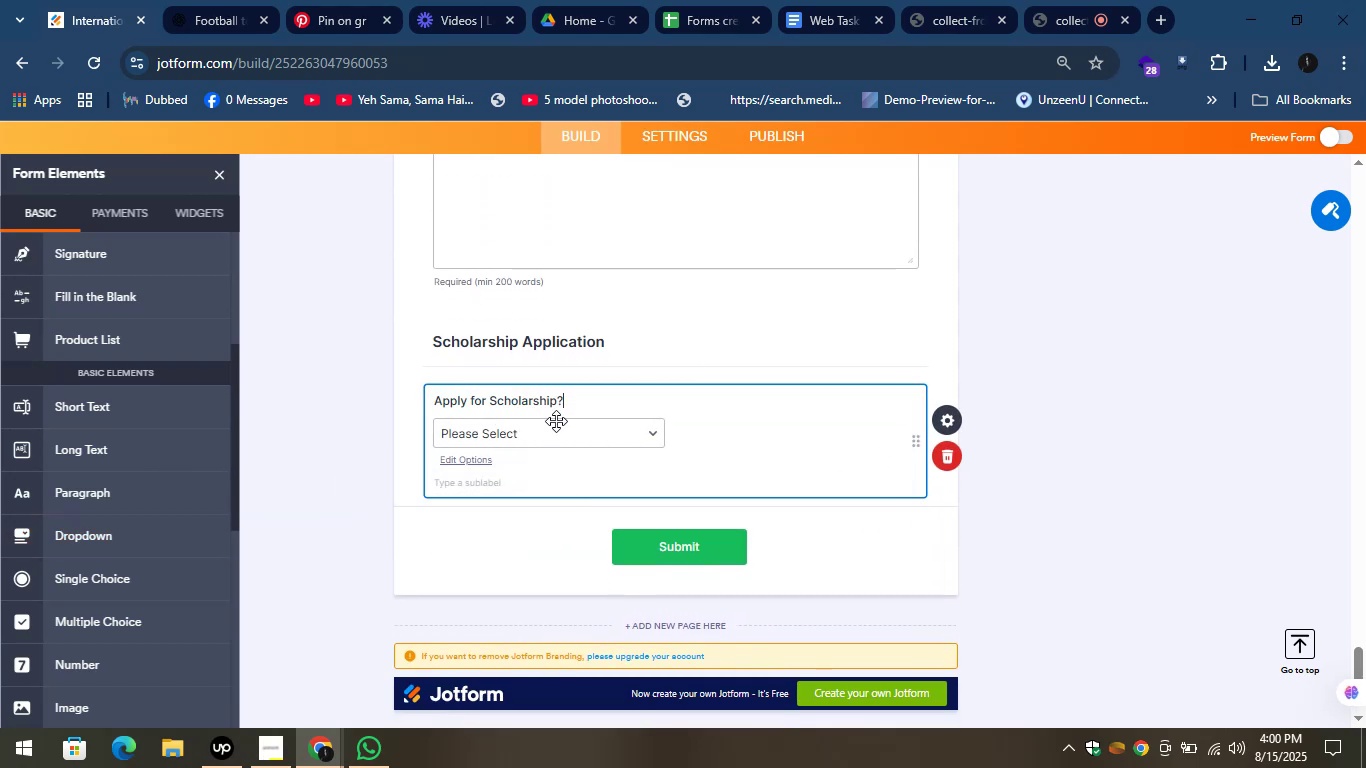 
left_click([536, 438])
 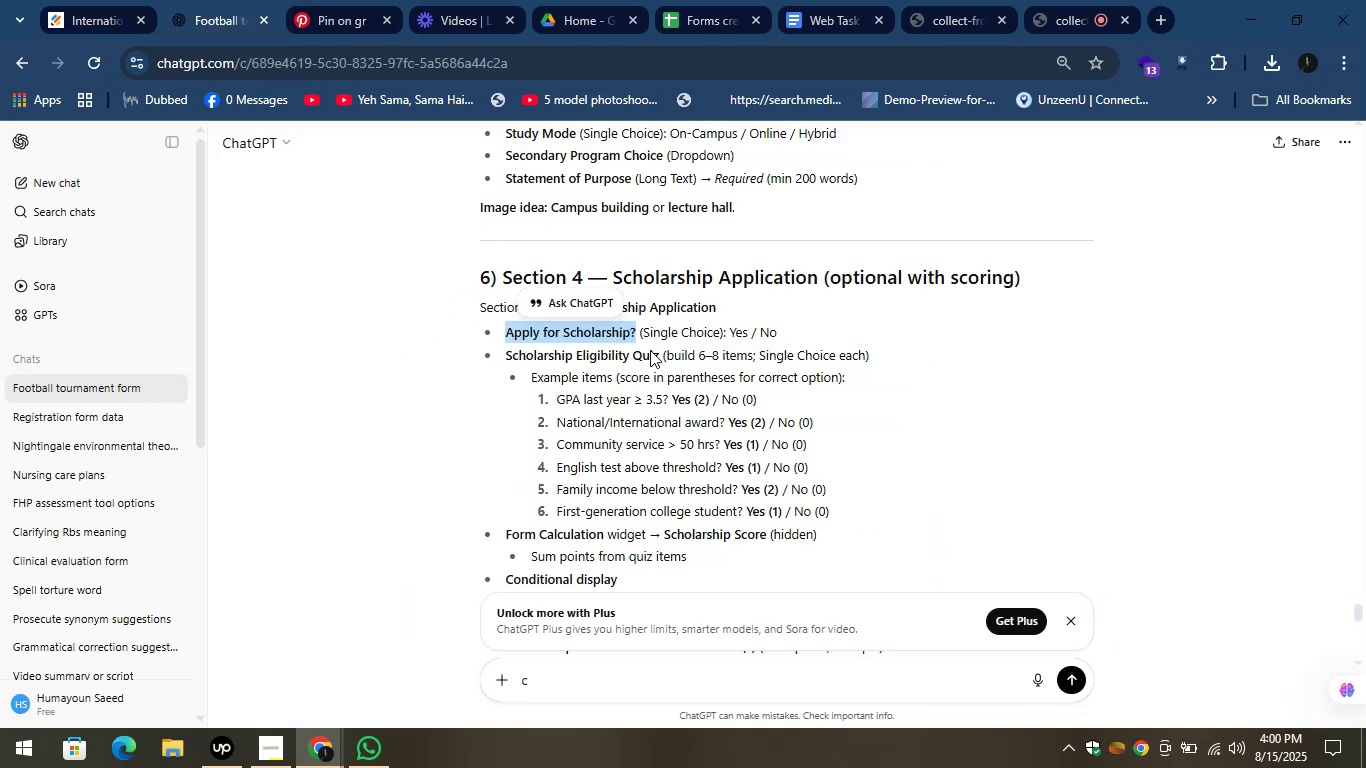 
left_click([641, 332])
 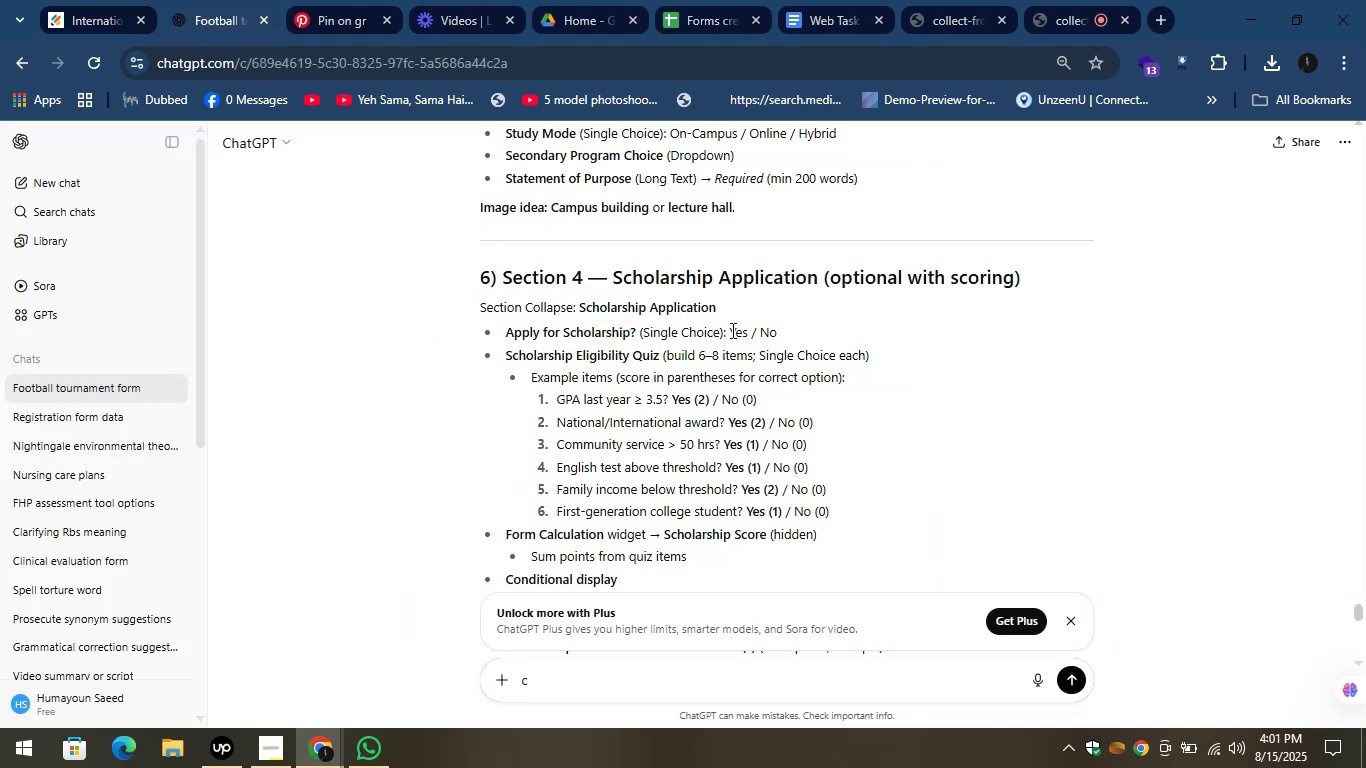 
left_click_drag(start_coordinate=[728, 329], to_coordinate=[748, 333])
 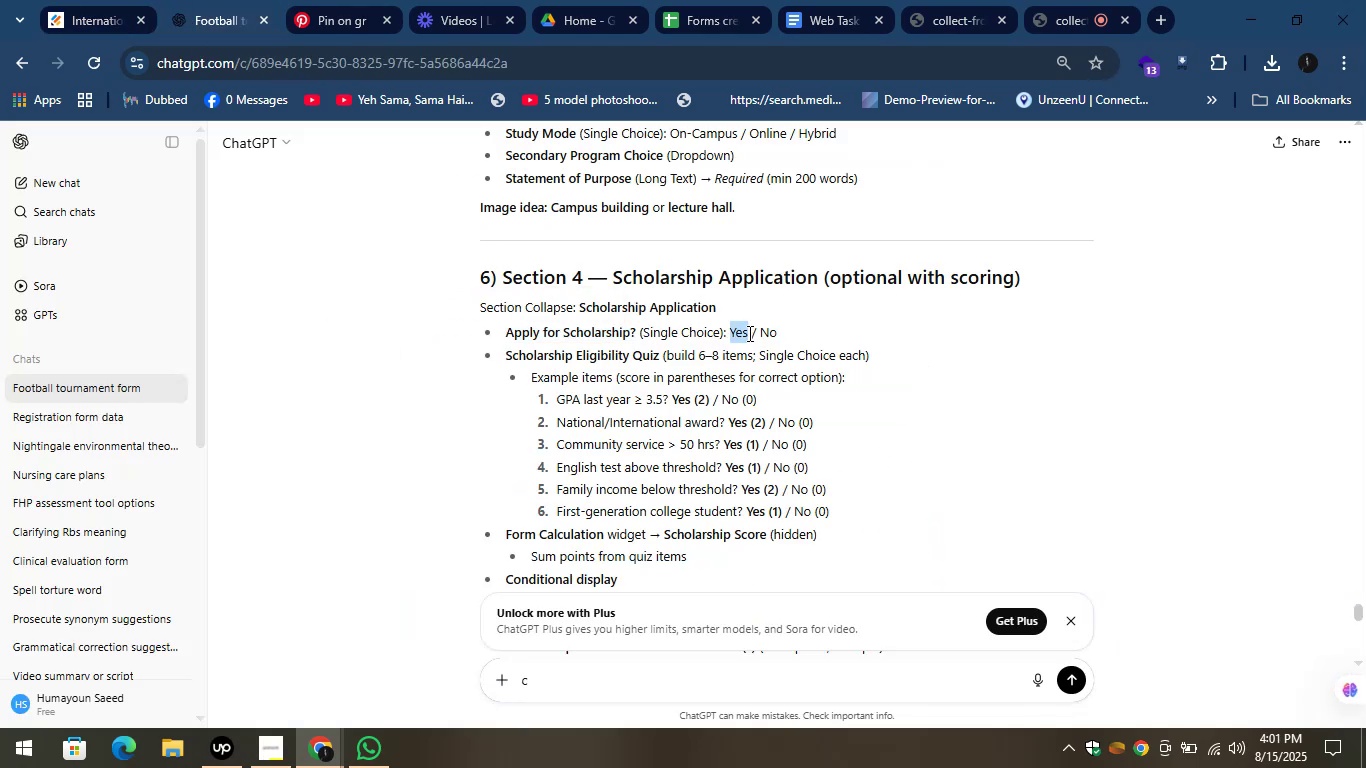 
key(Control+C)
 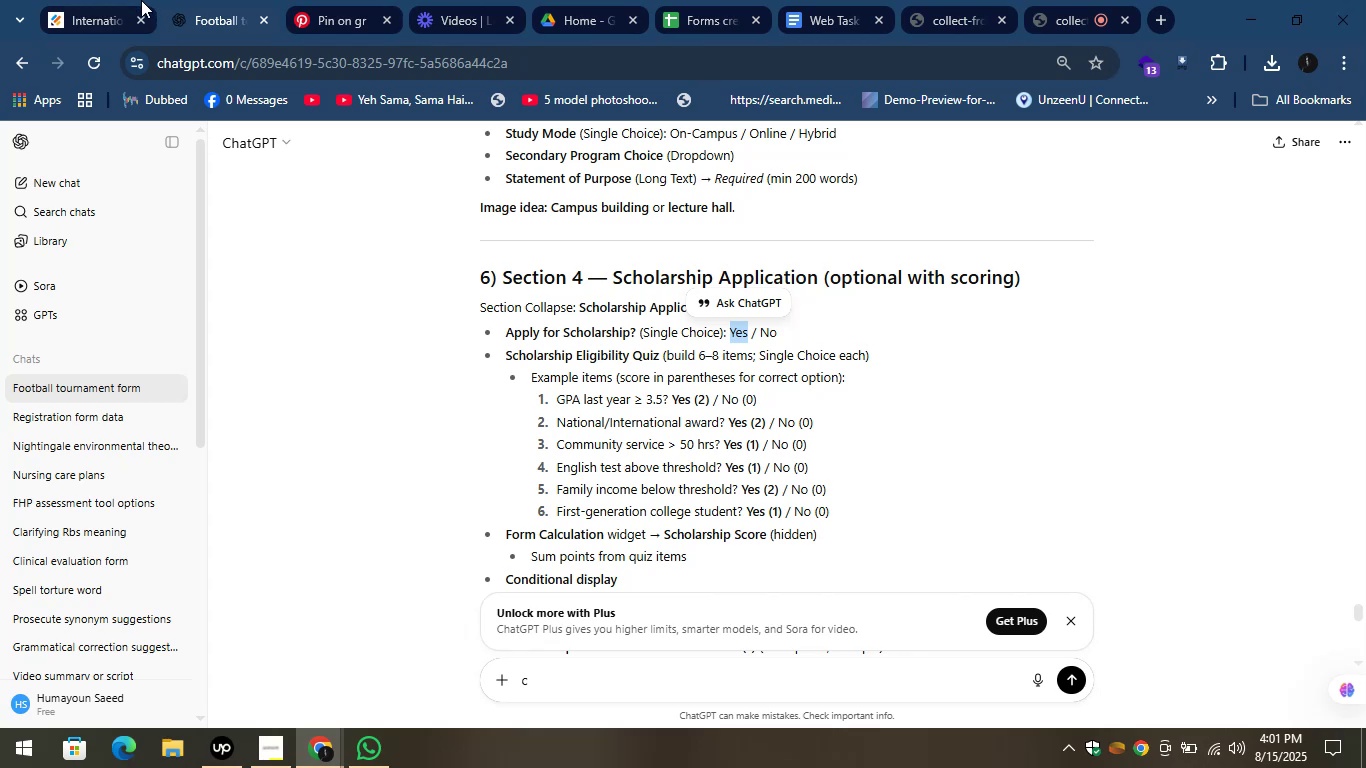 
left_click([112, 0])
 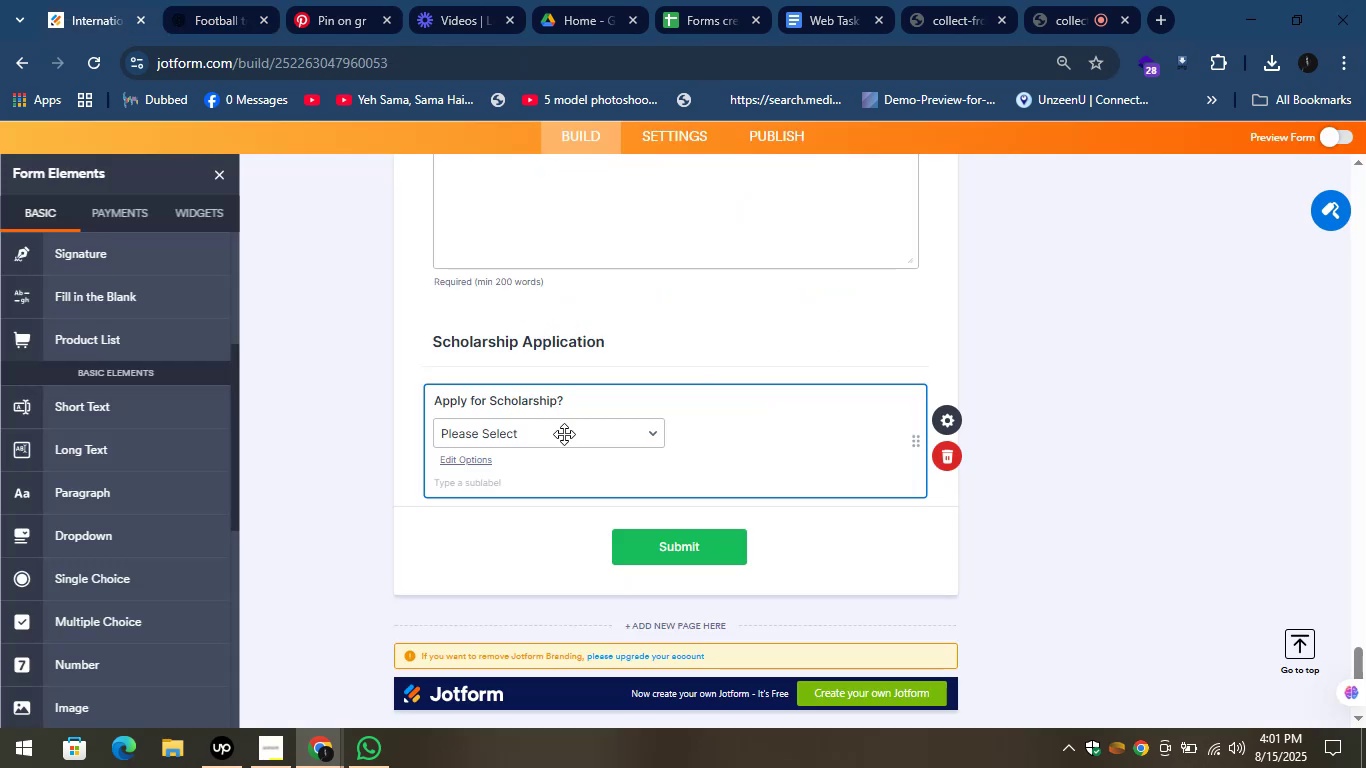 
left_click([547, 438])
 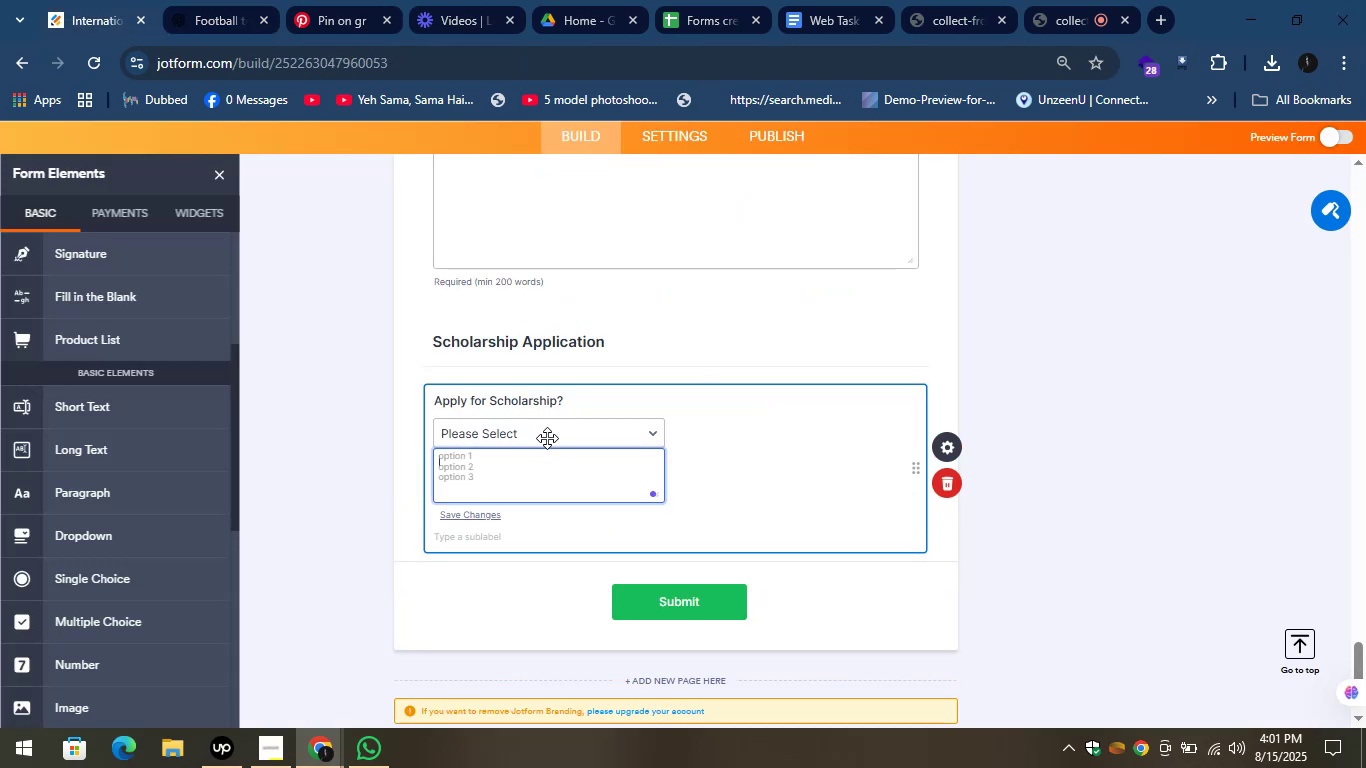 
key(Control+V)
 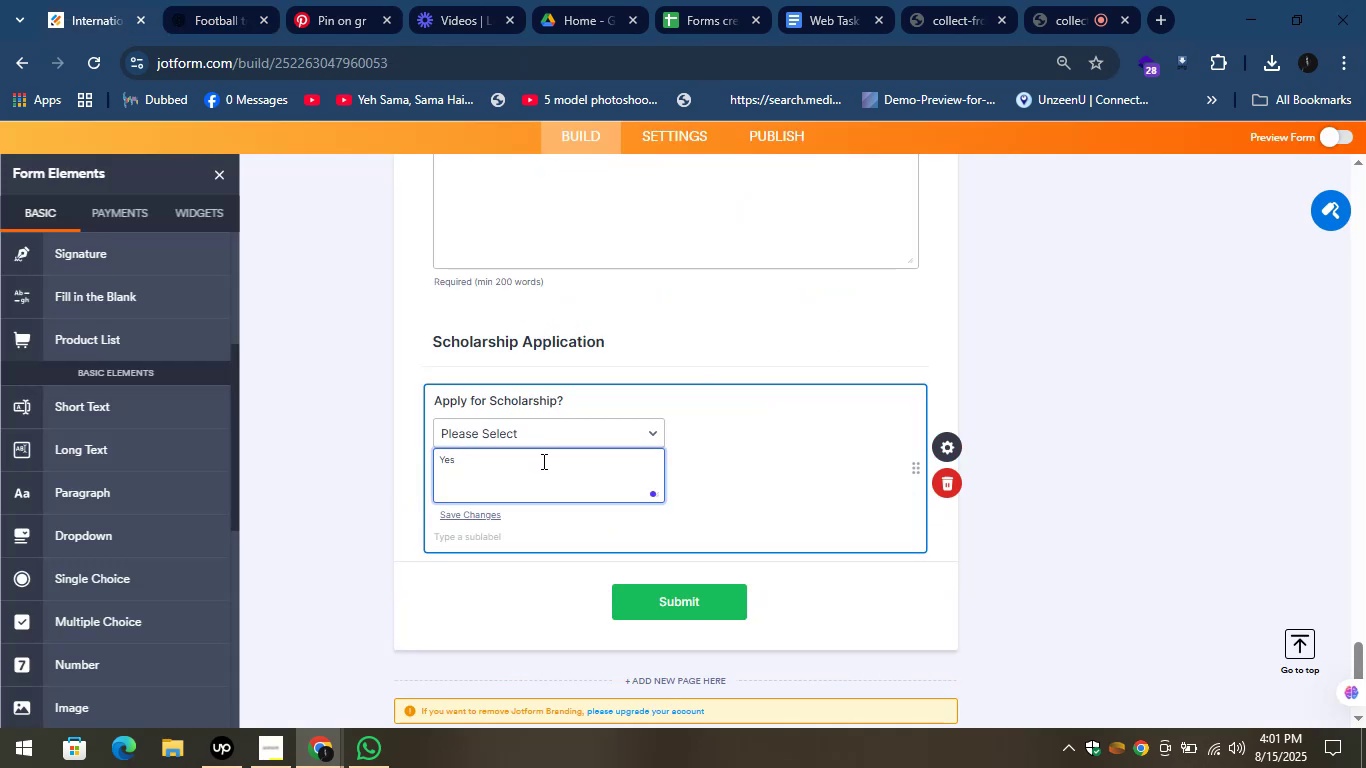 
key(Shift+Enter)
 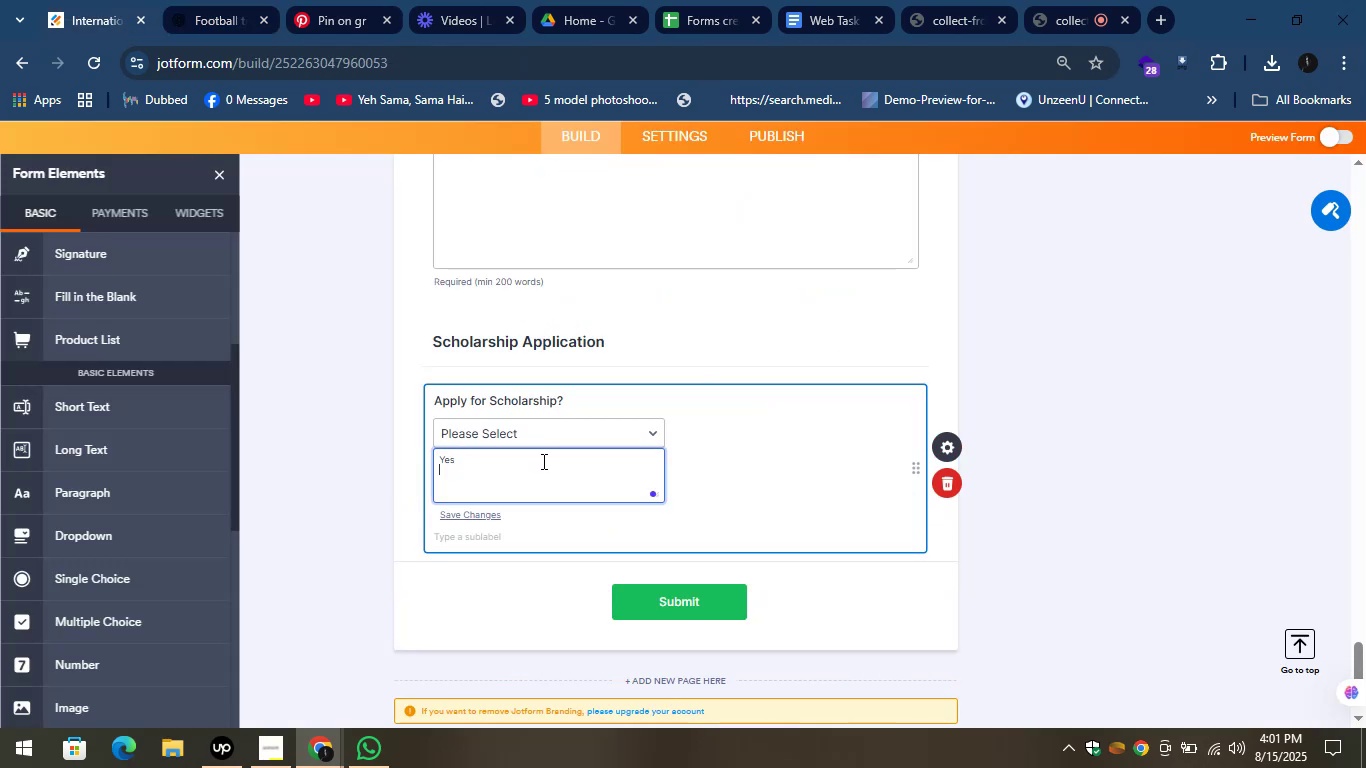 
key(Shift+Enter)
 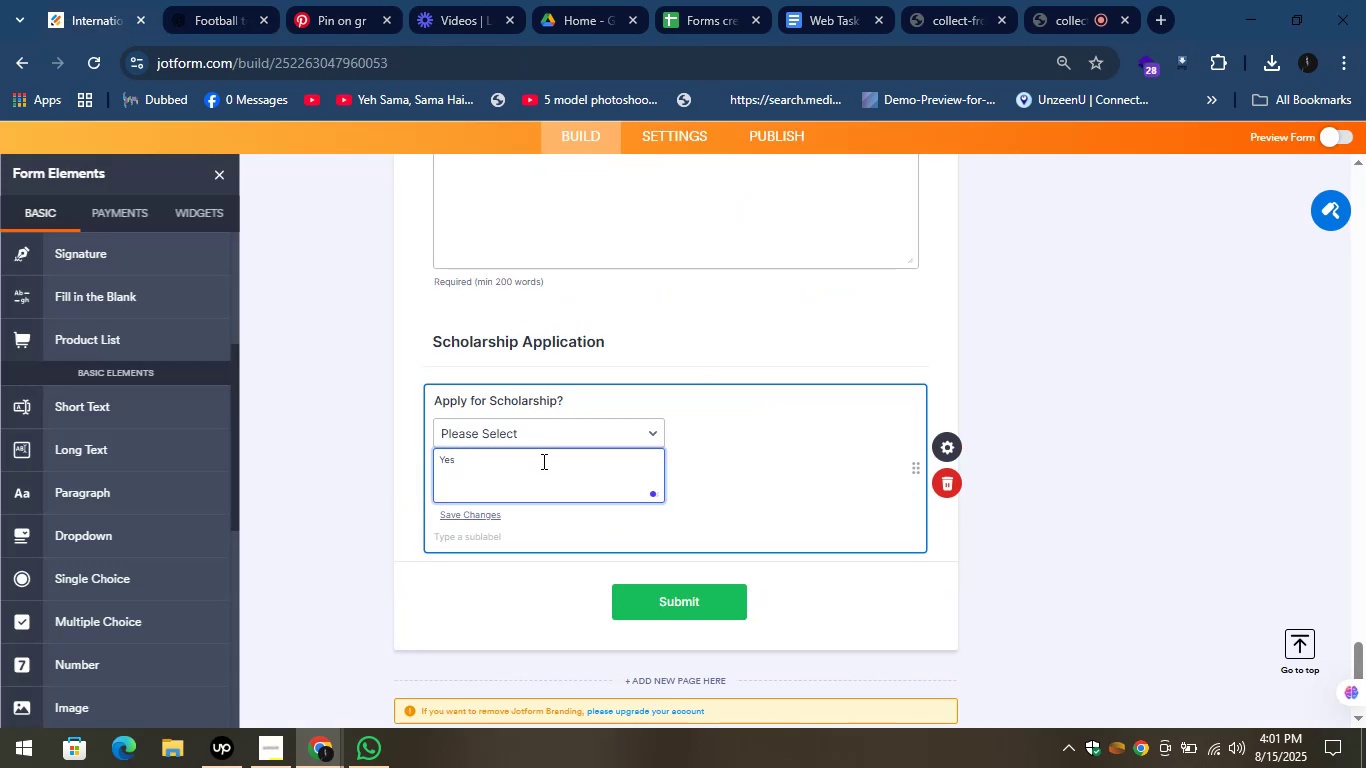 
key(CapsLock)
 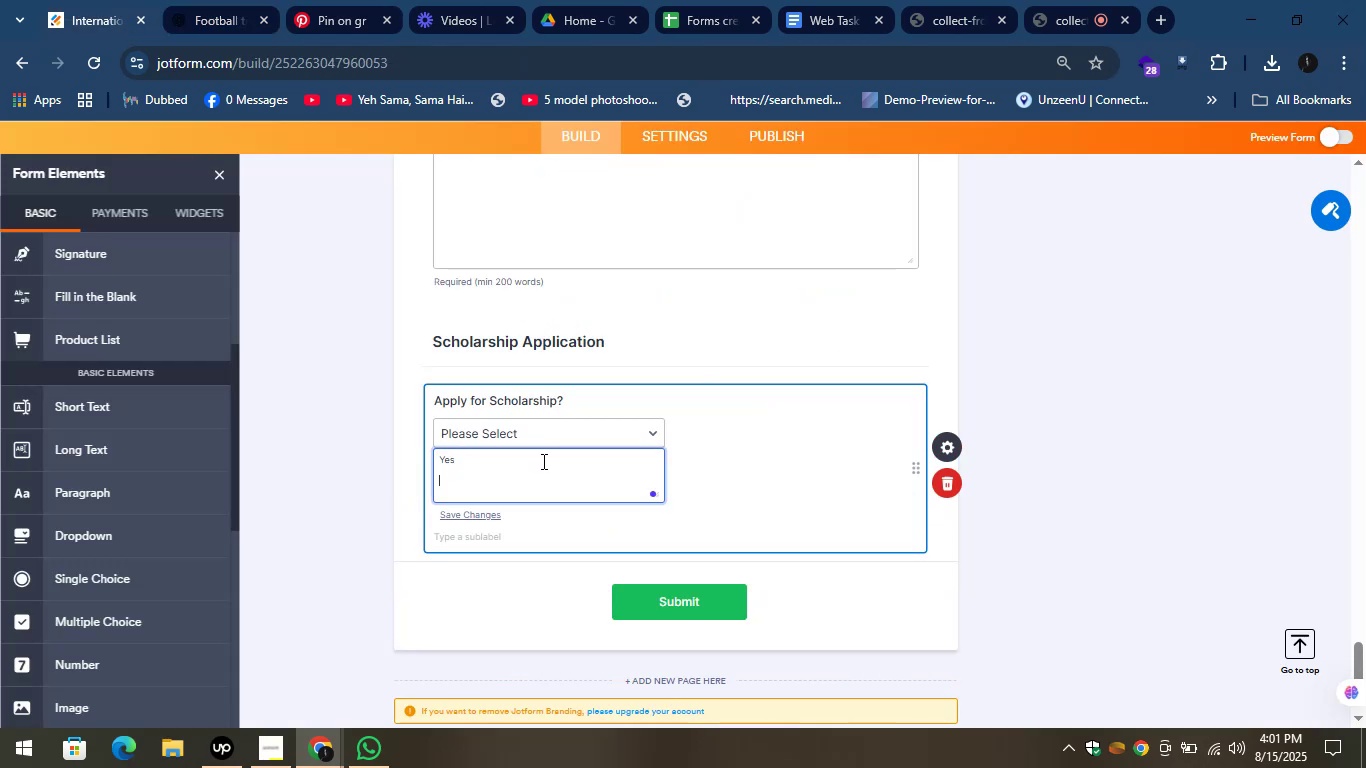 
key(N)
 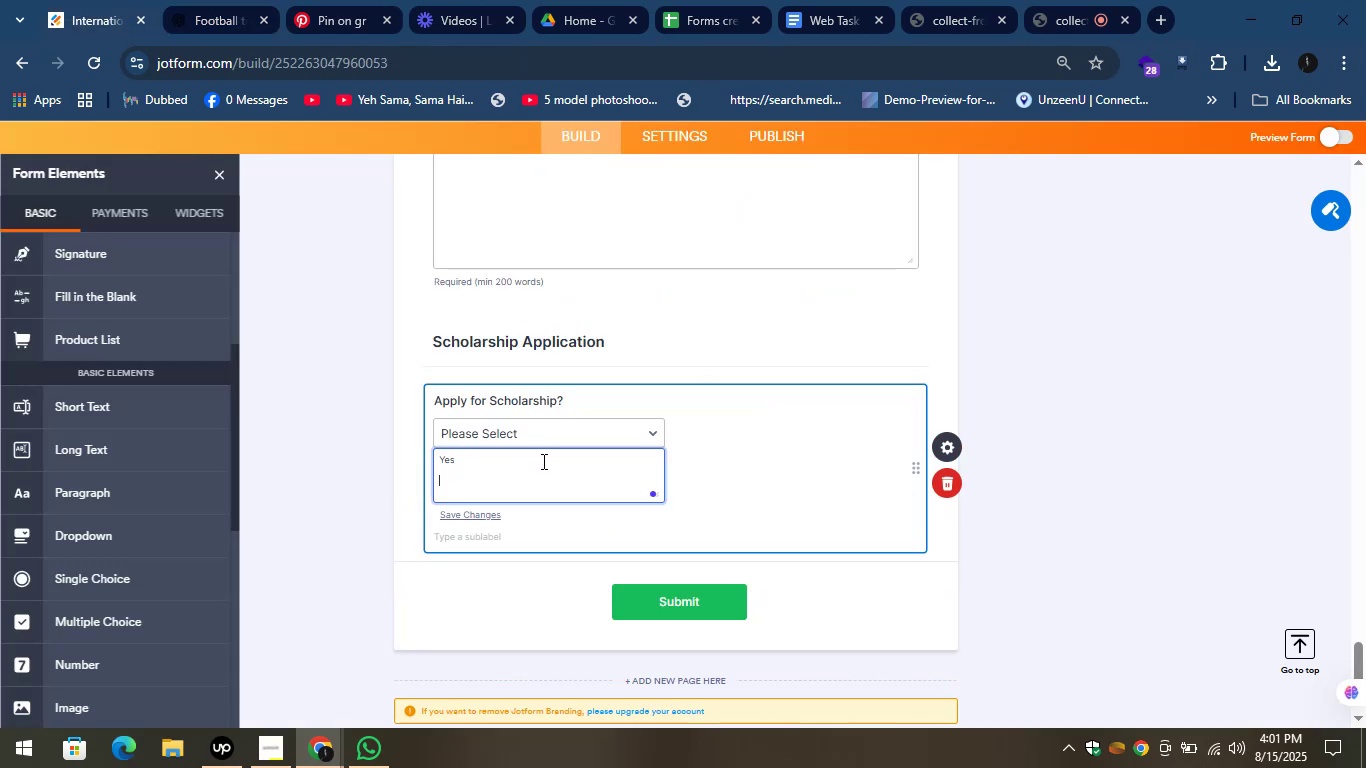 
key(CapsLock)
 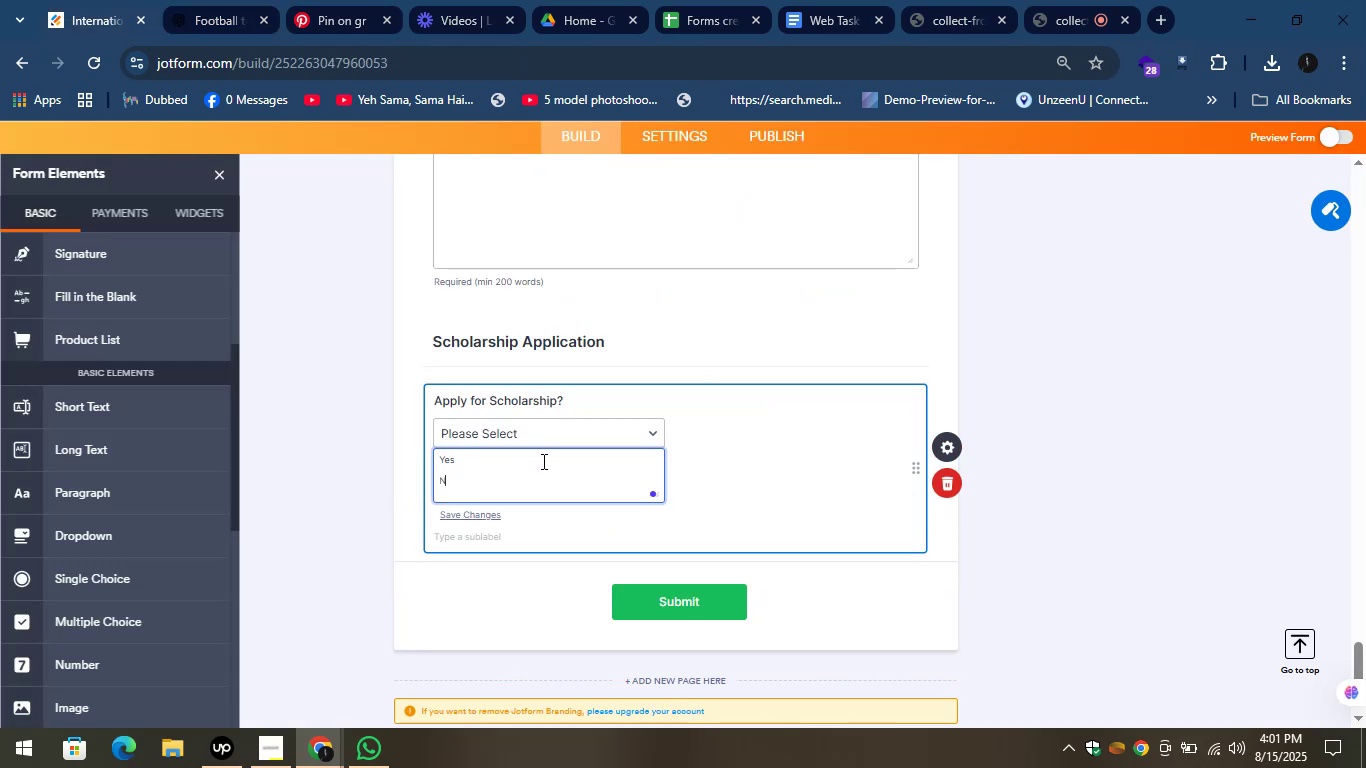 
key(O)
 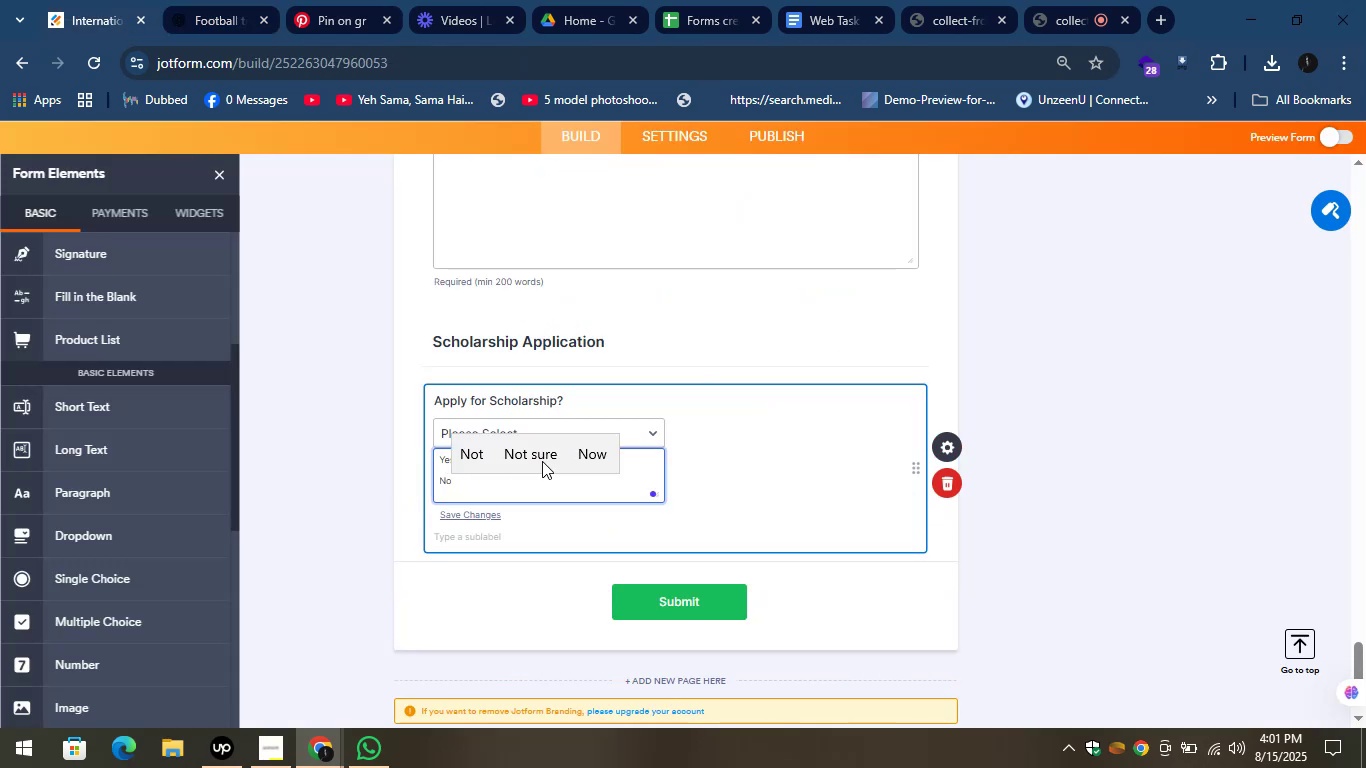 
left_click([366, 414])
 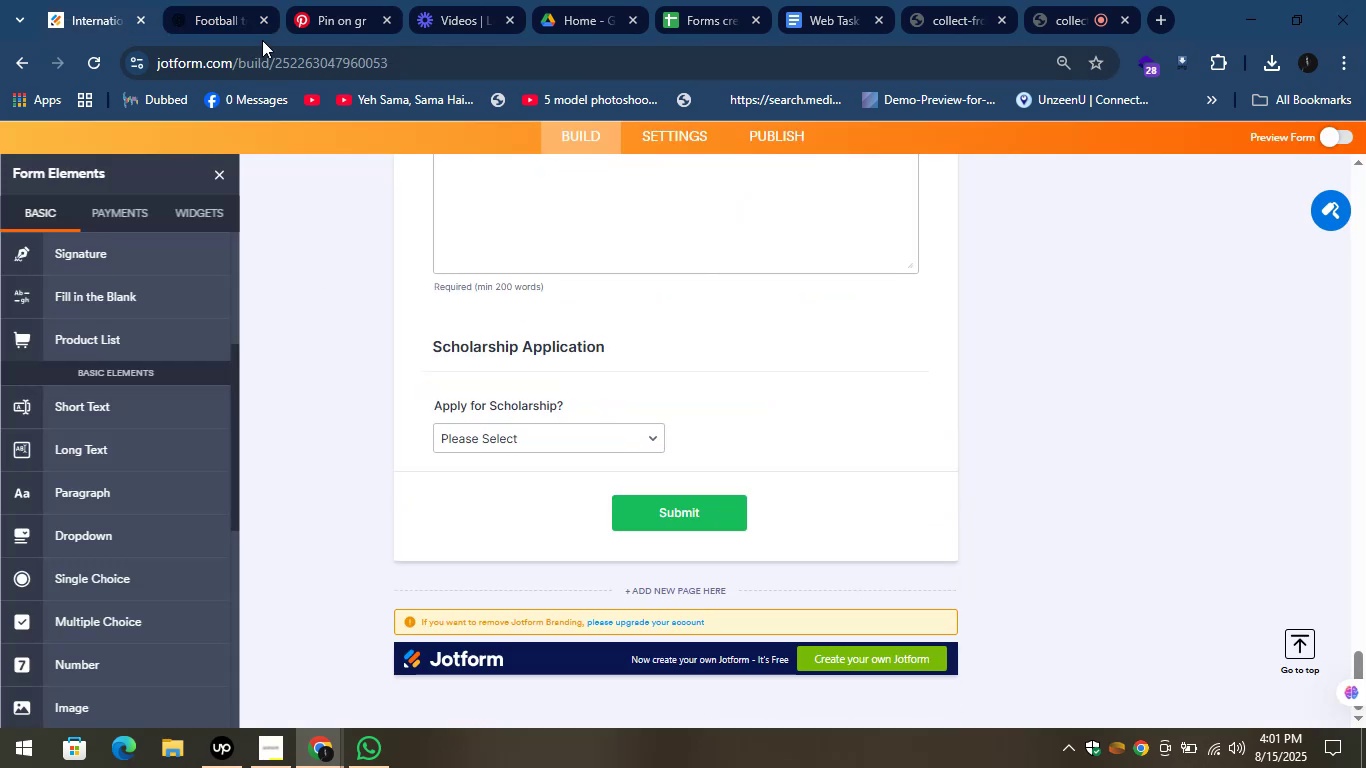 
left_click([207, 0])
 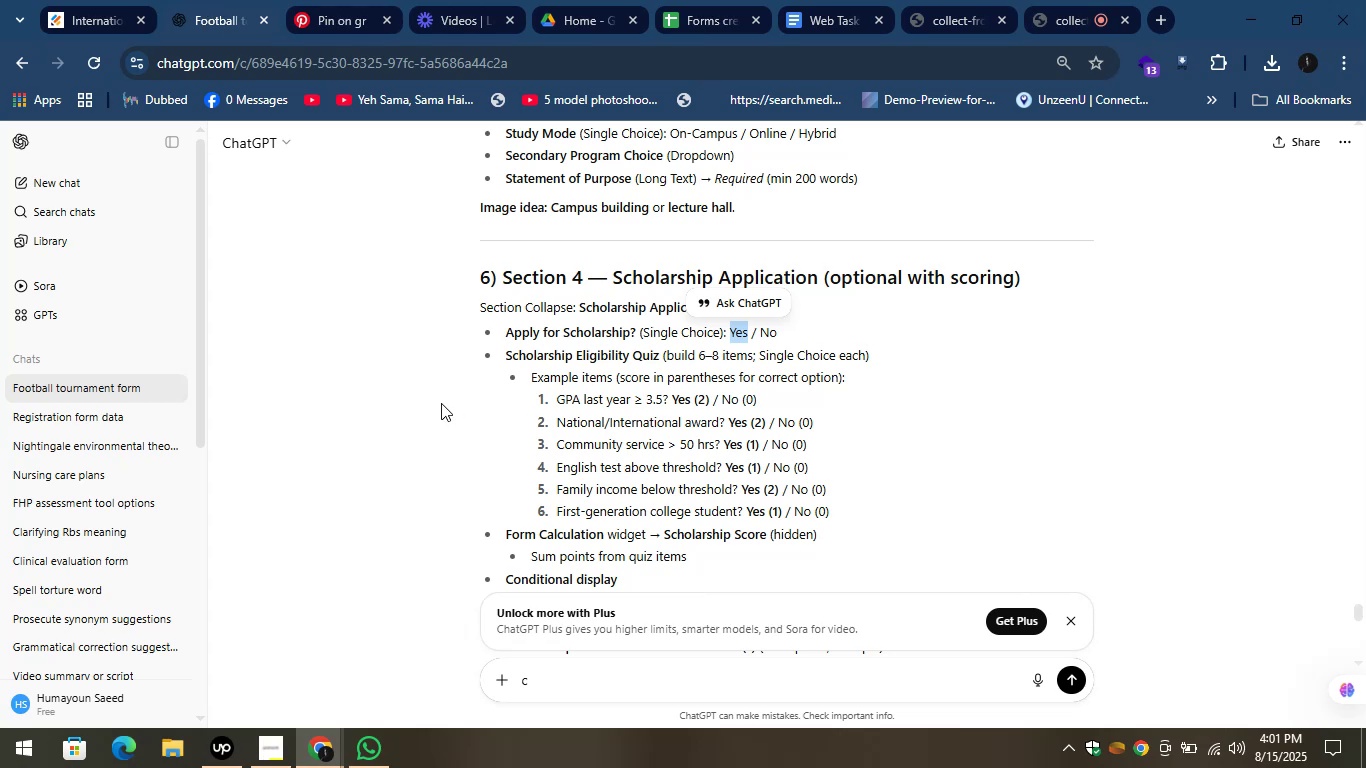 
left_click([441, 403])
 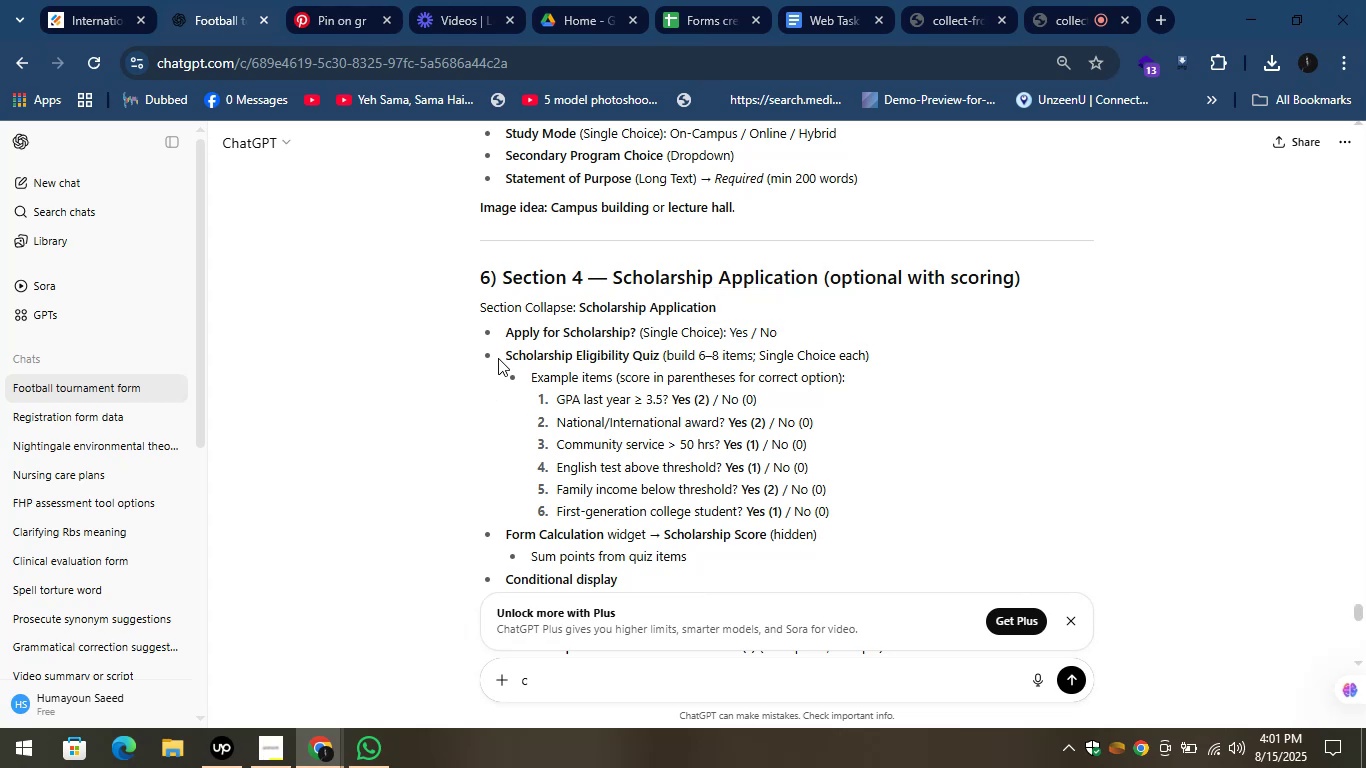 
left_click_drag(start_coordinate=[502, 350], to_coordinate=[661, 357])
 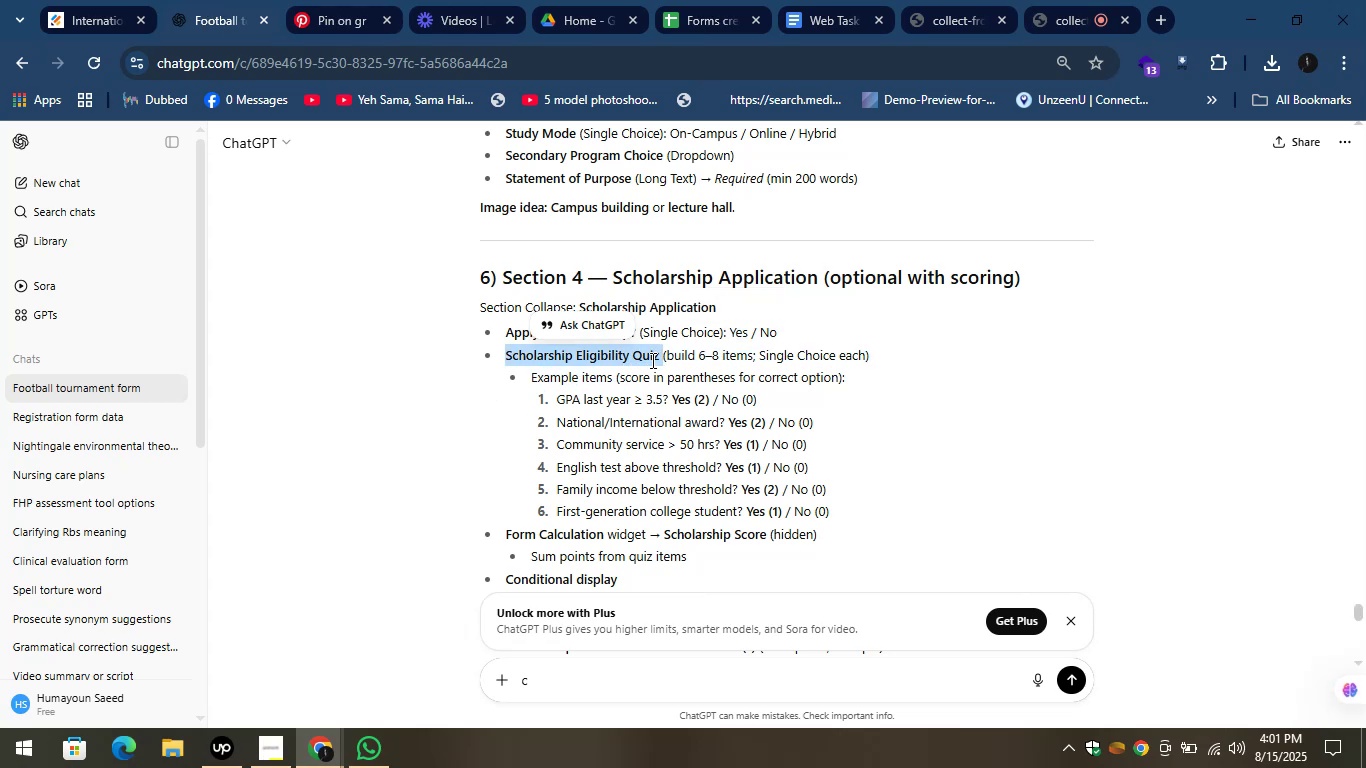 
wait(10.33)
 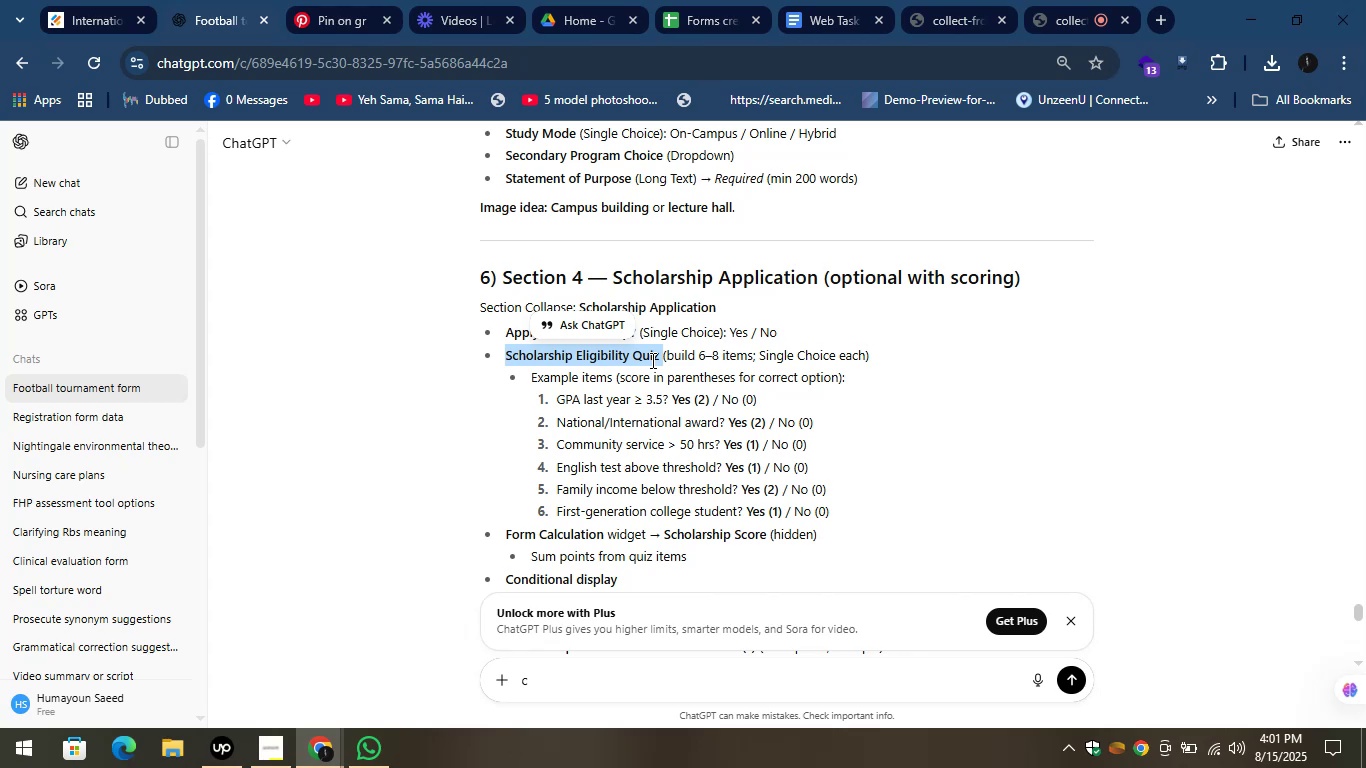 
key(Control+C)
 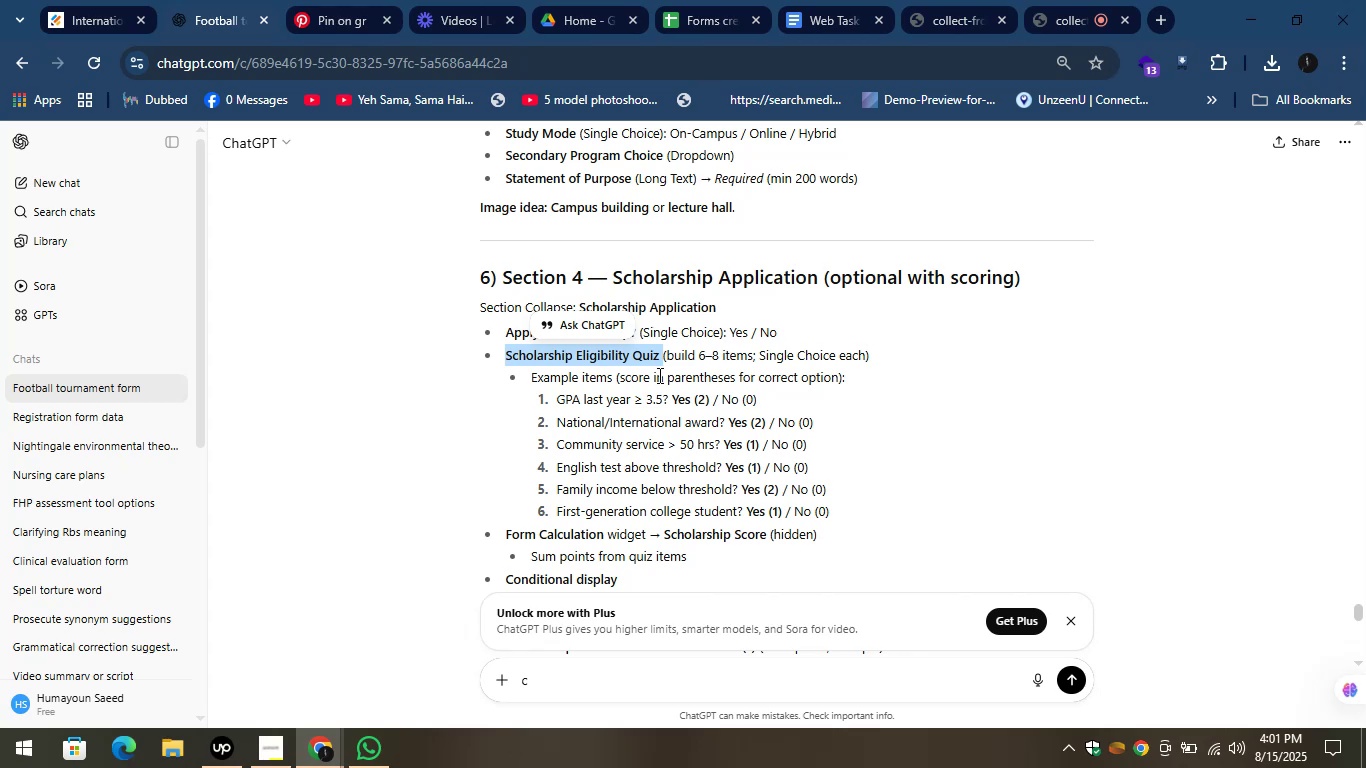 
key(Control+C)
 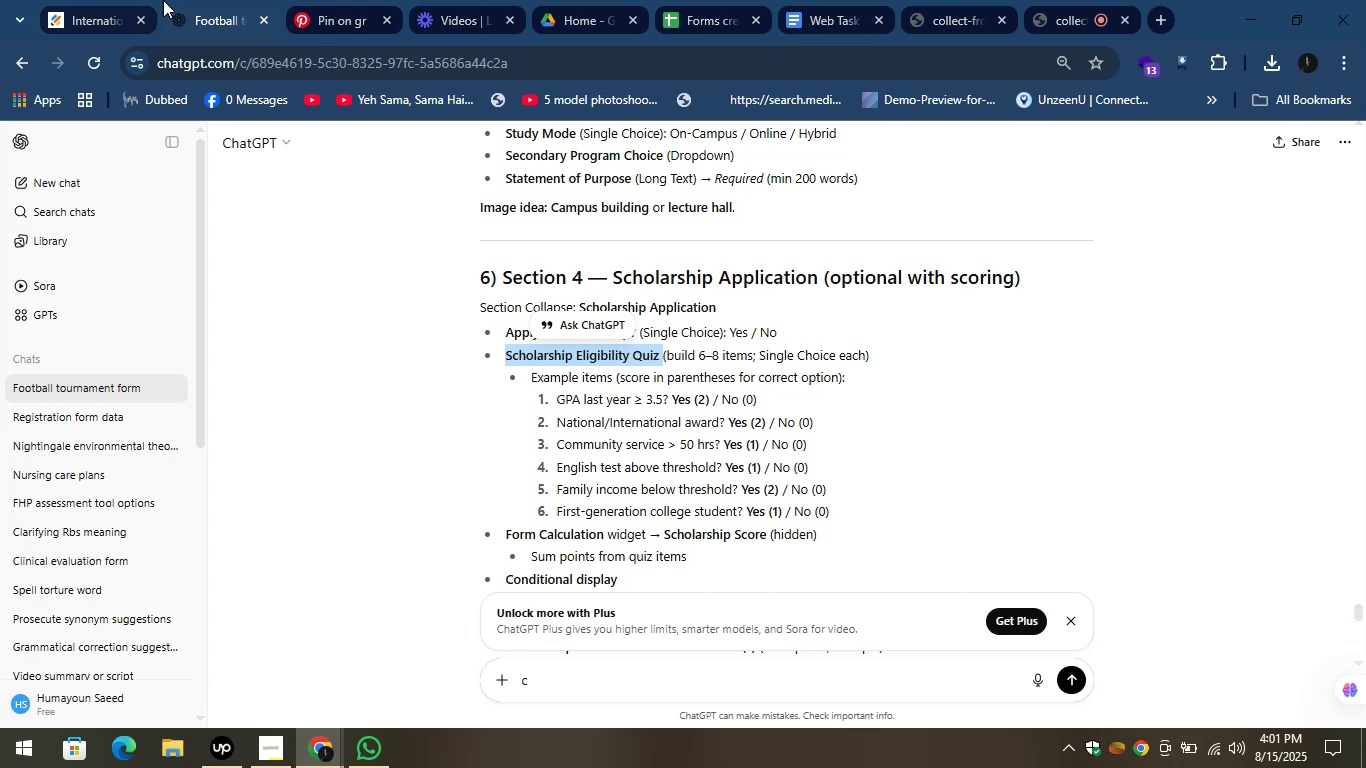 
left_click([72, 0])
 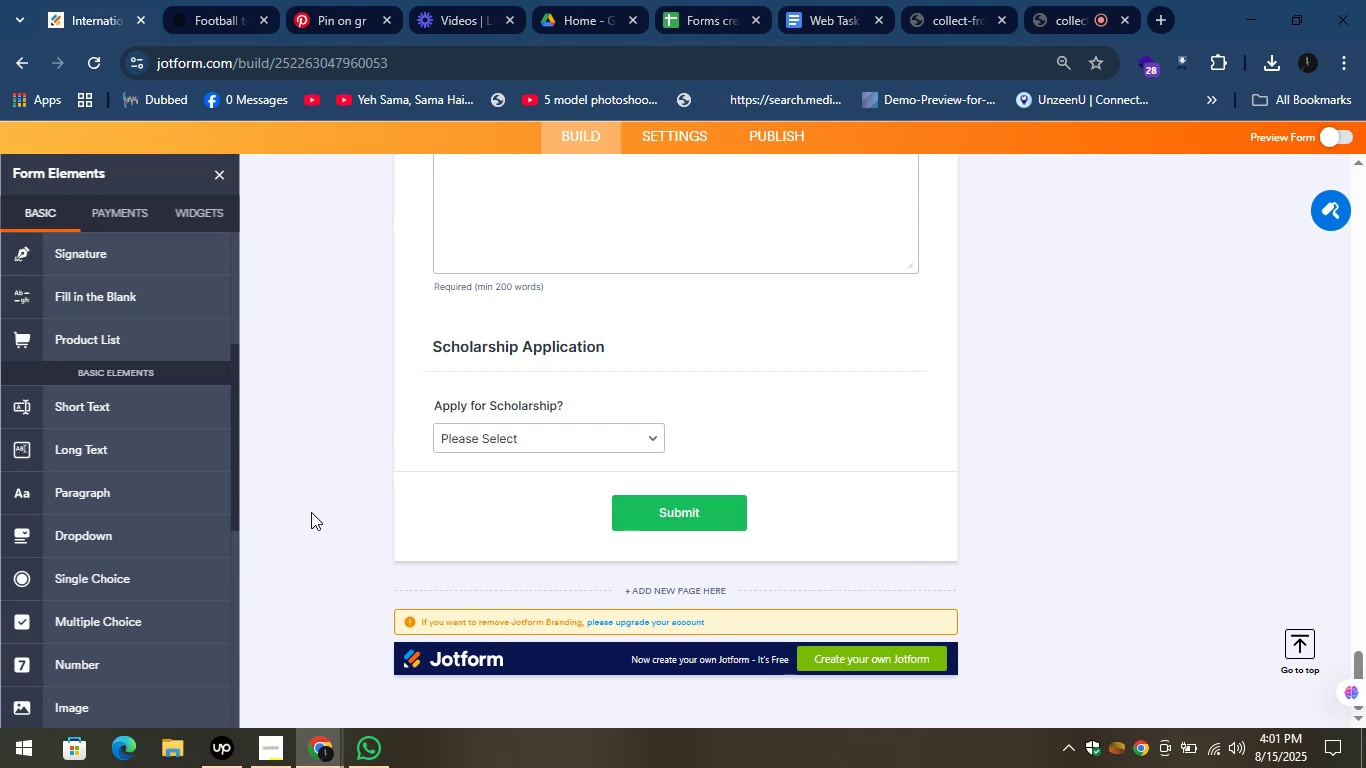 
scroll: coordinate [108, 458], scroll_direction: up, amount: 5.0
 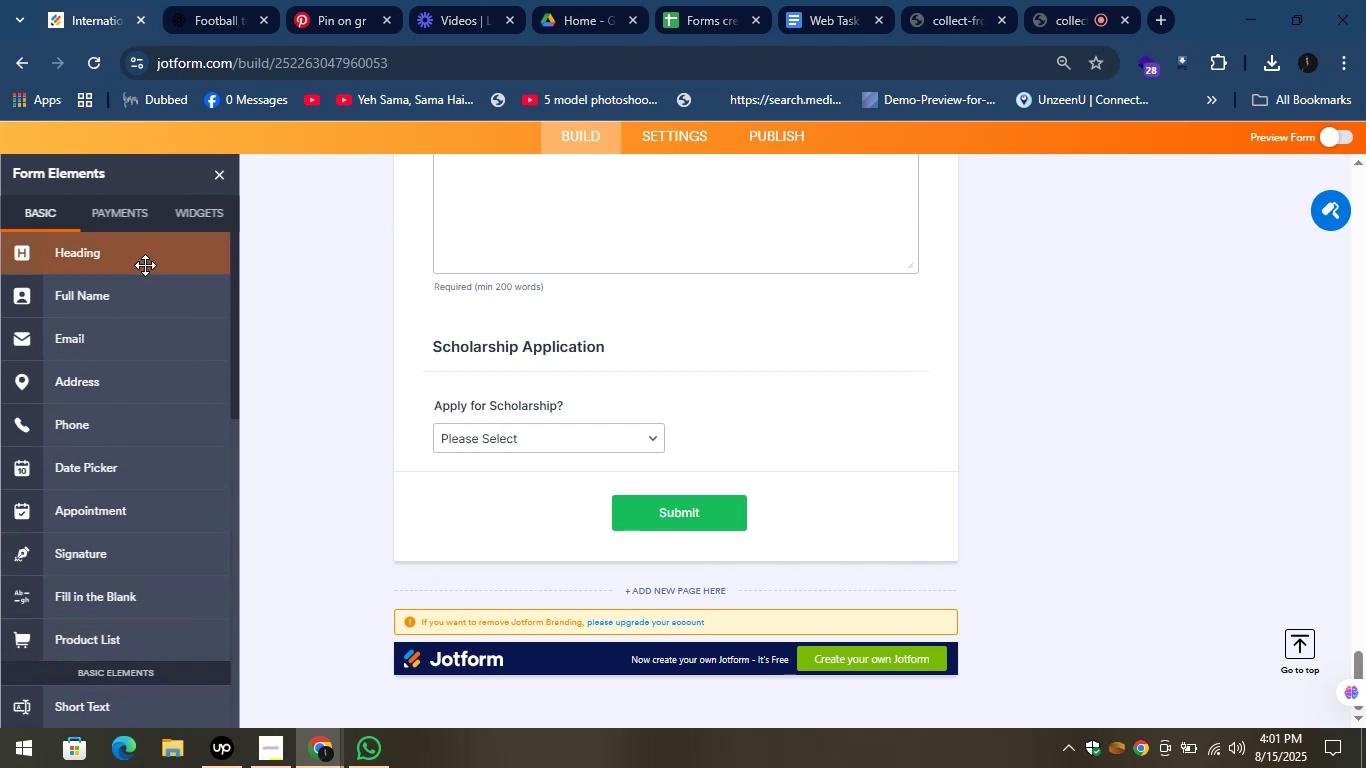 
left_click_drag(start_coordinate=[125, 254], to_coordinate=[559, 500])
 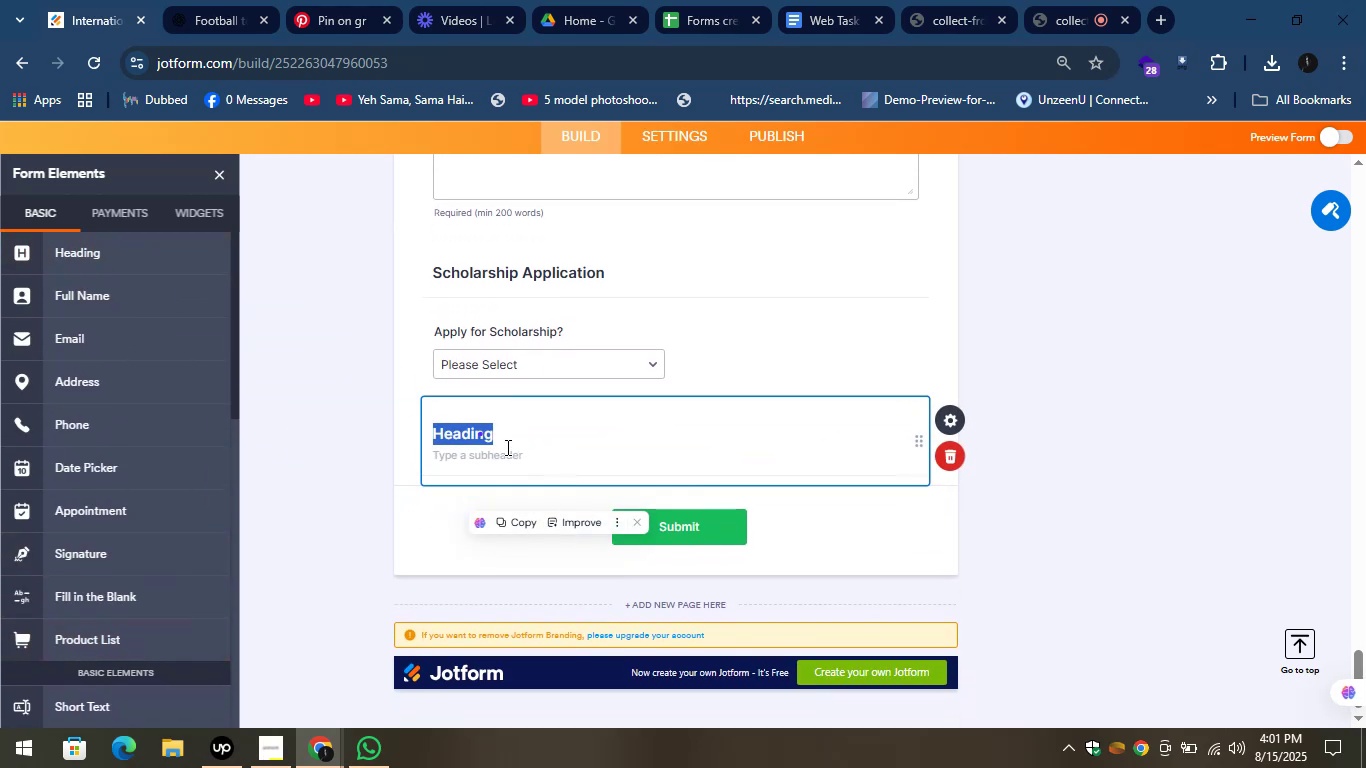 
key(Control+V)
 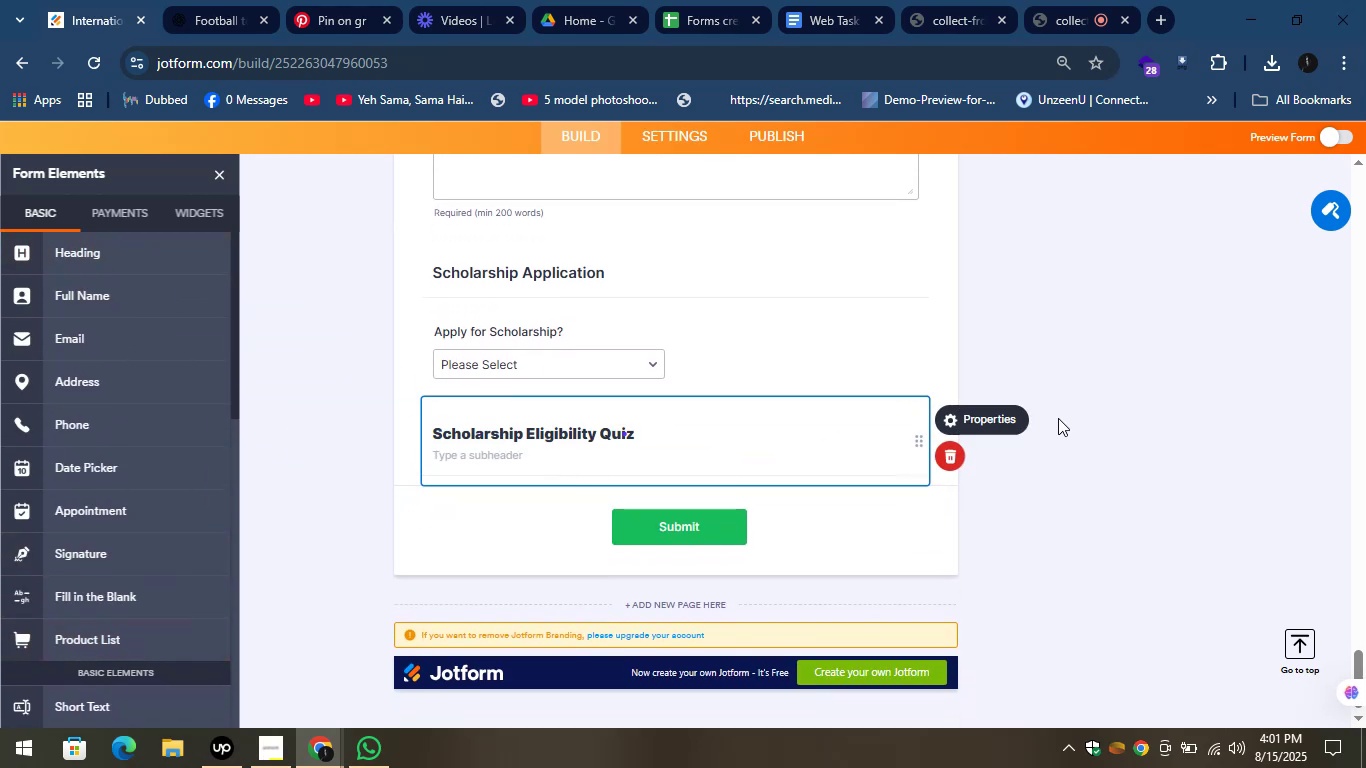 
left_click([1093, 392])
 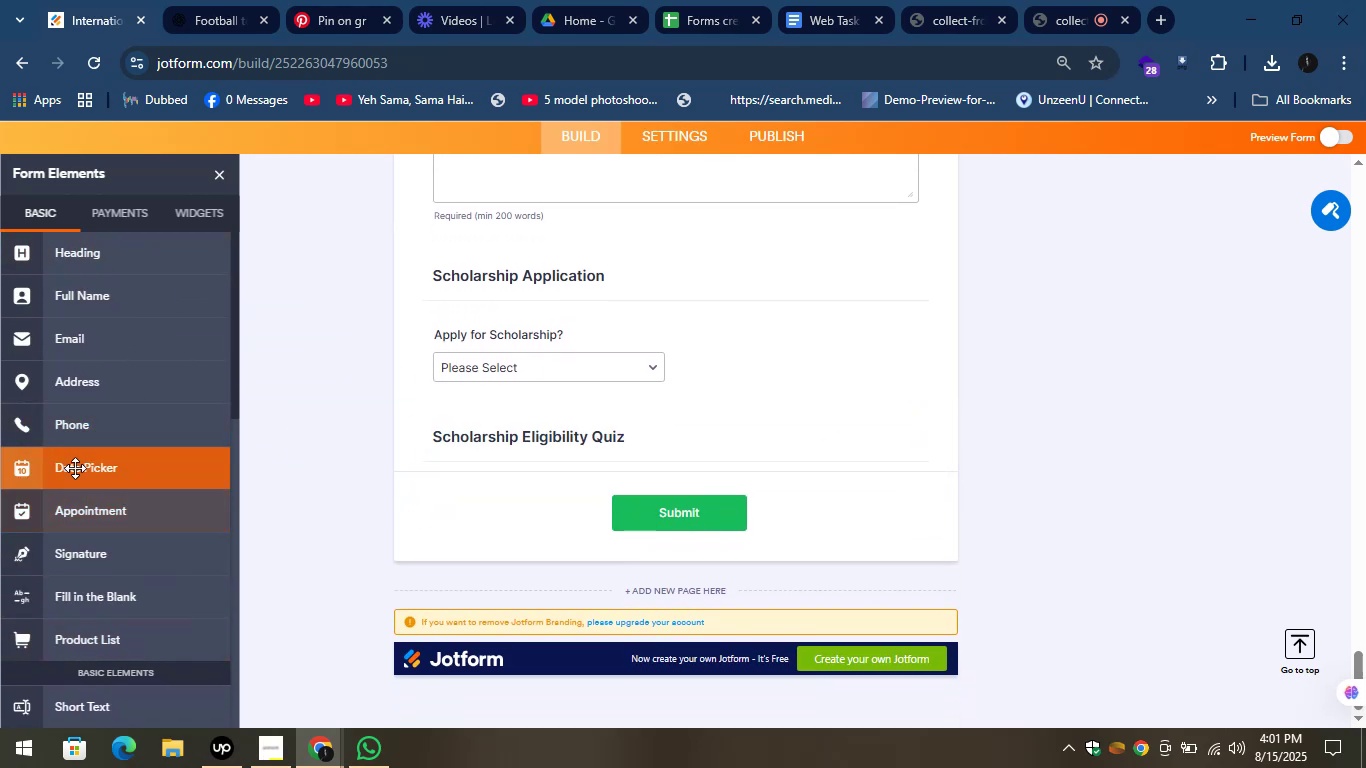 
scroll: coordinate [124, 581], scroll_direction: down, amount: 4.0
 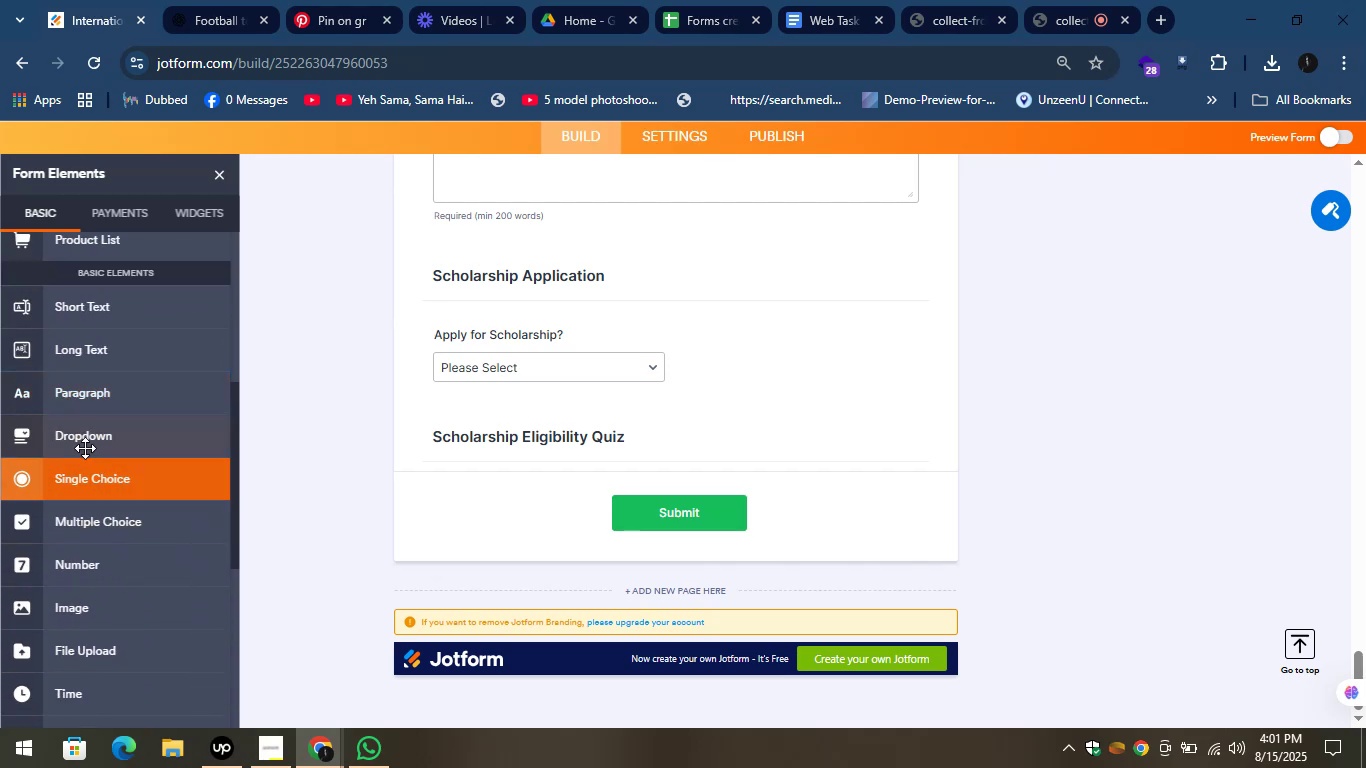 
left_click_drag(start_coordinate=[69, 444], to_coordinate=[460, 474])
 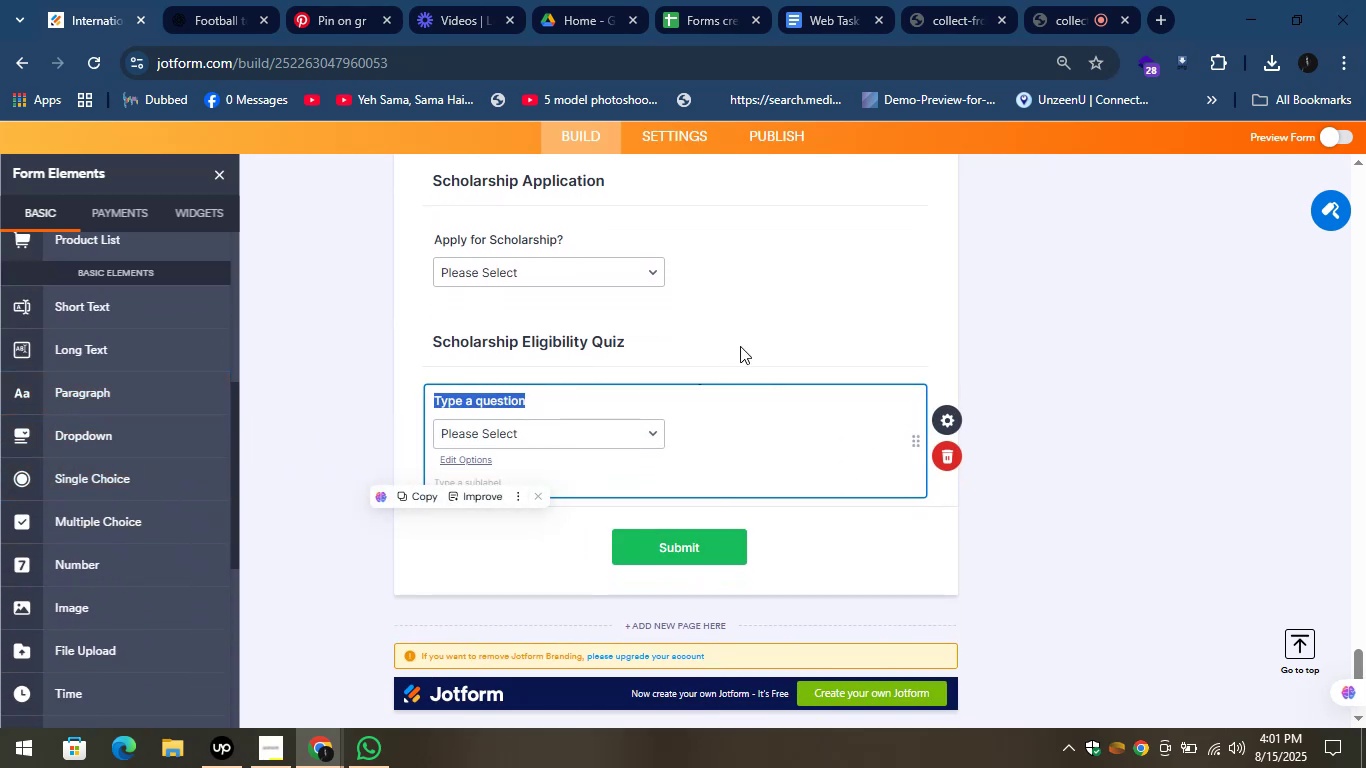 
left_click([242, 0])
 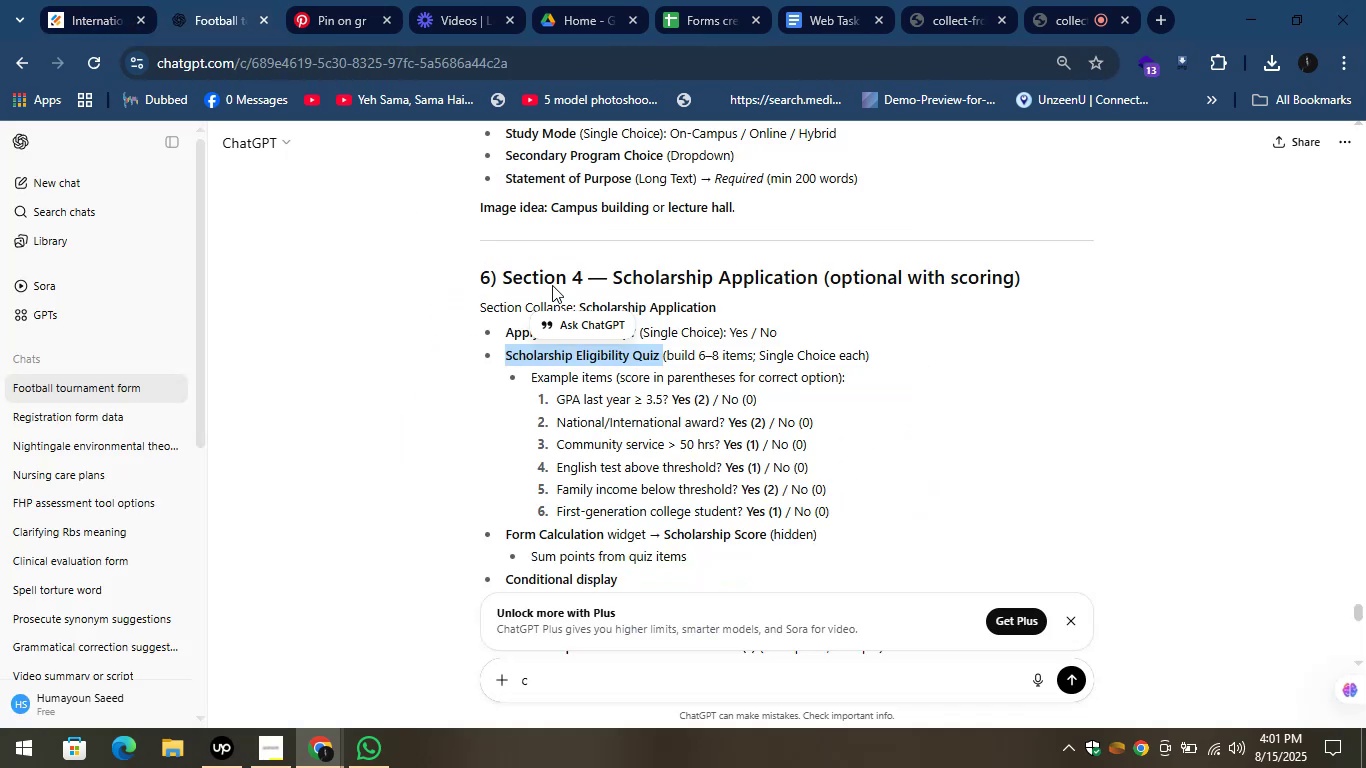 
left_click([901, 413])
 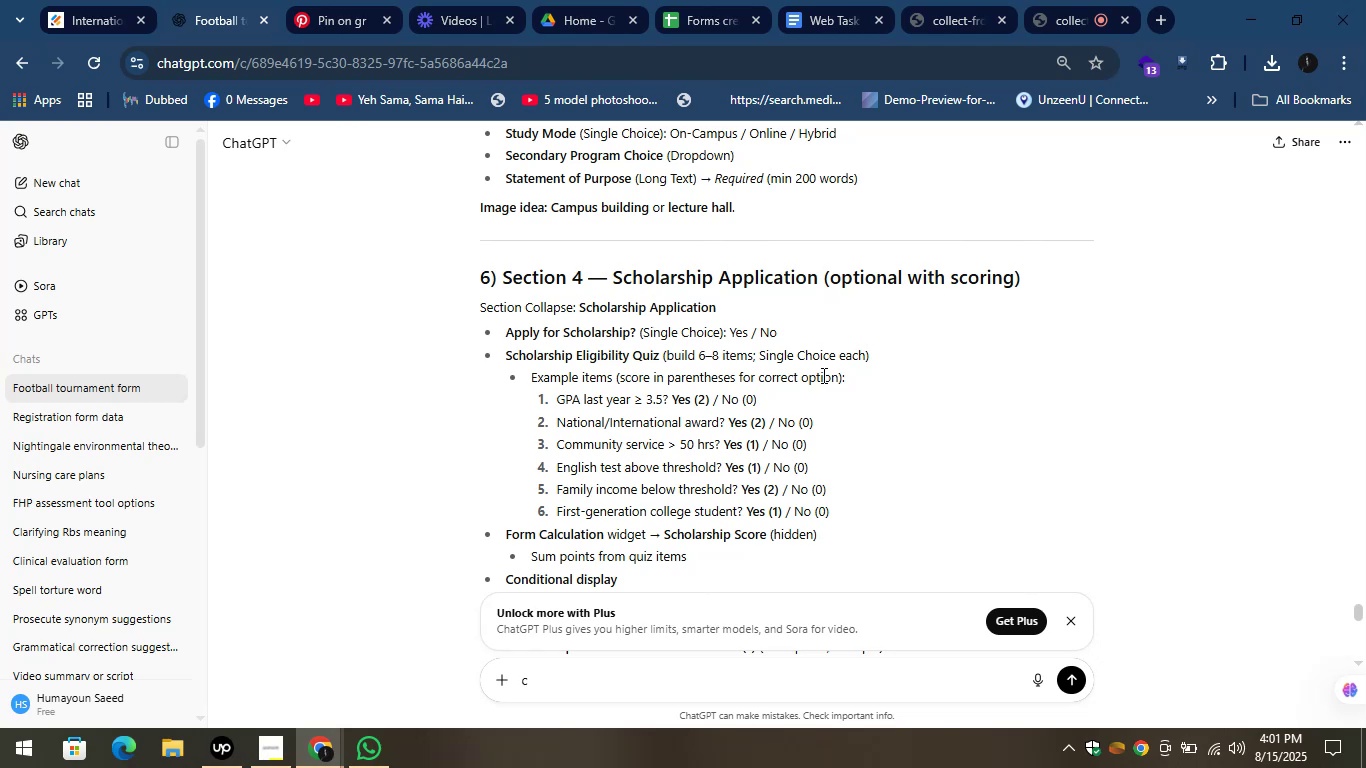 
scroll: coordinate [821, 376], scroll_direction: down, amount: 1.0
 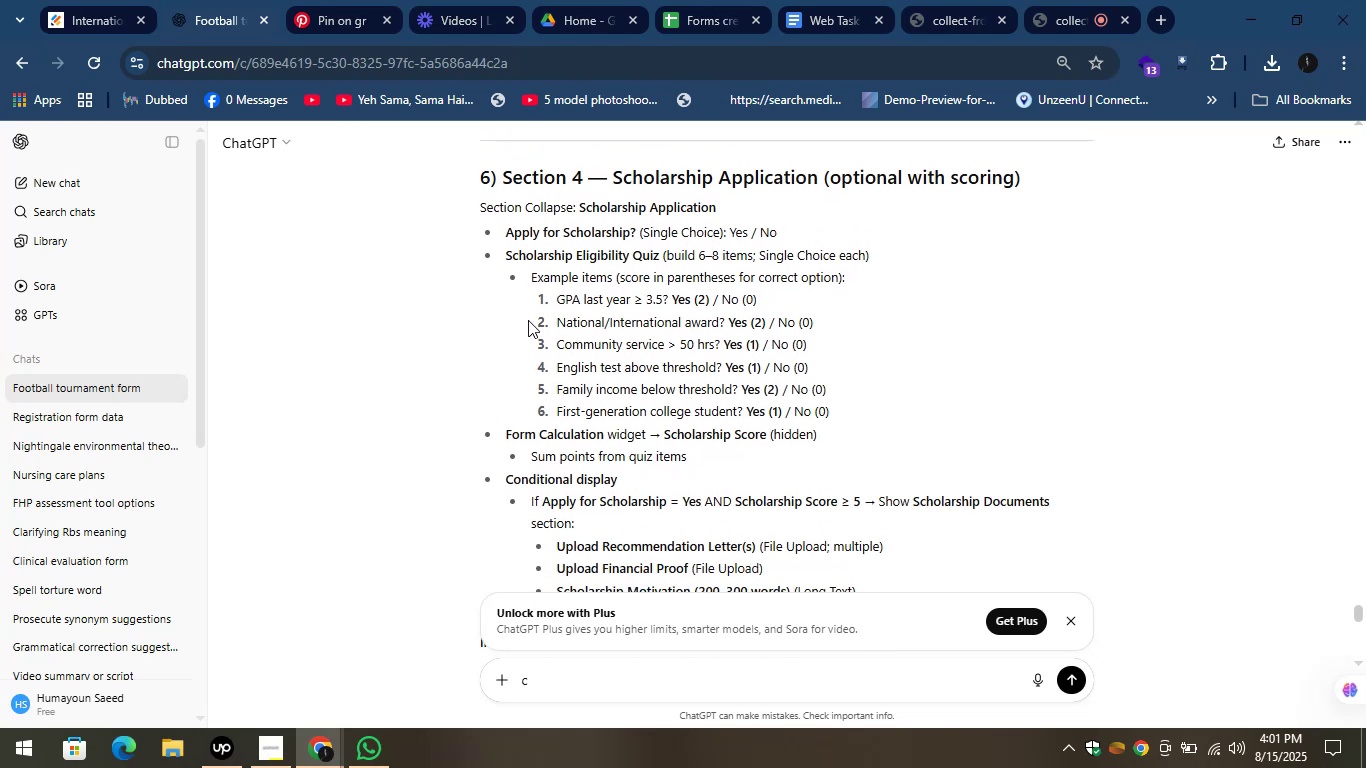 
left_click_drag(start_coordinate=[555, 295], to_coordinate=[671, 307])
 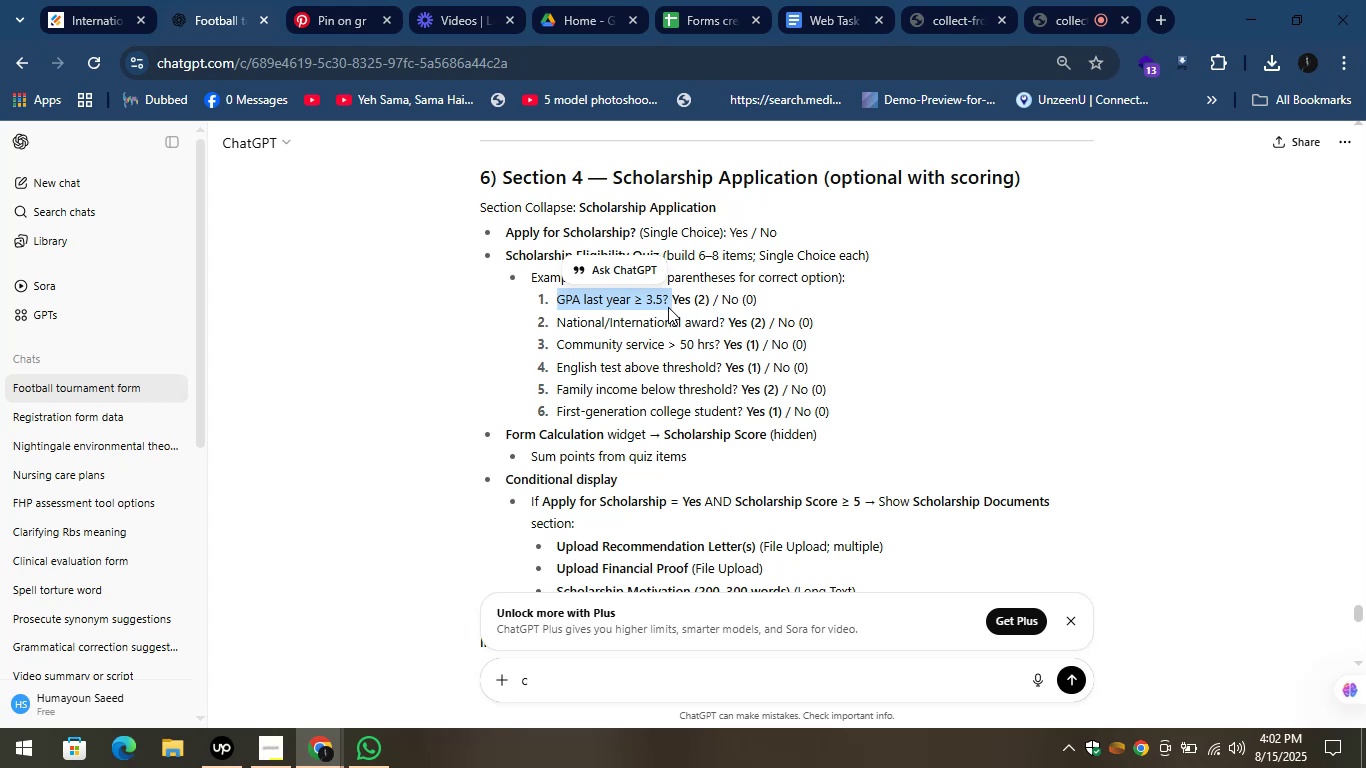 
wait(6.76)
 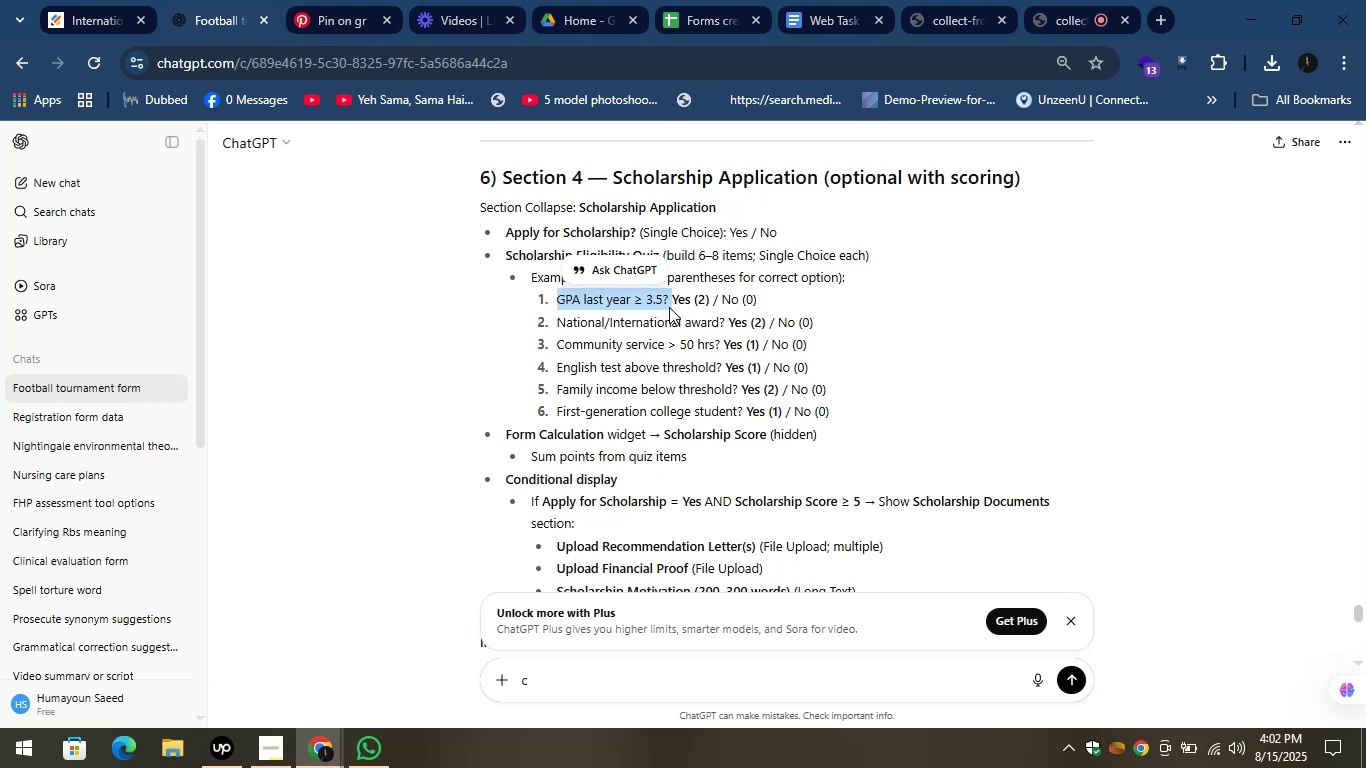 
key(Control+C)
 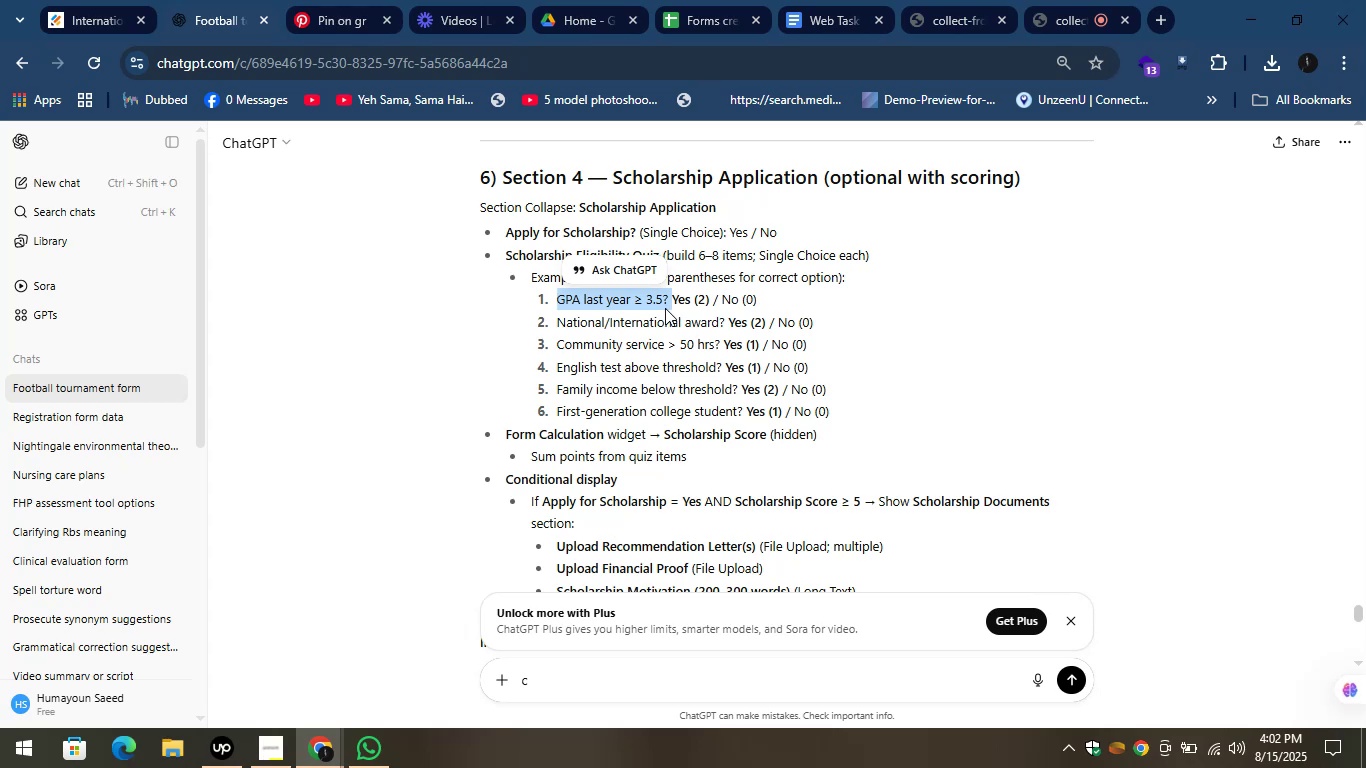 
key(Control+C)
 